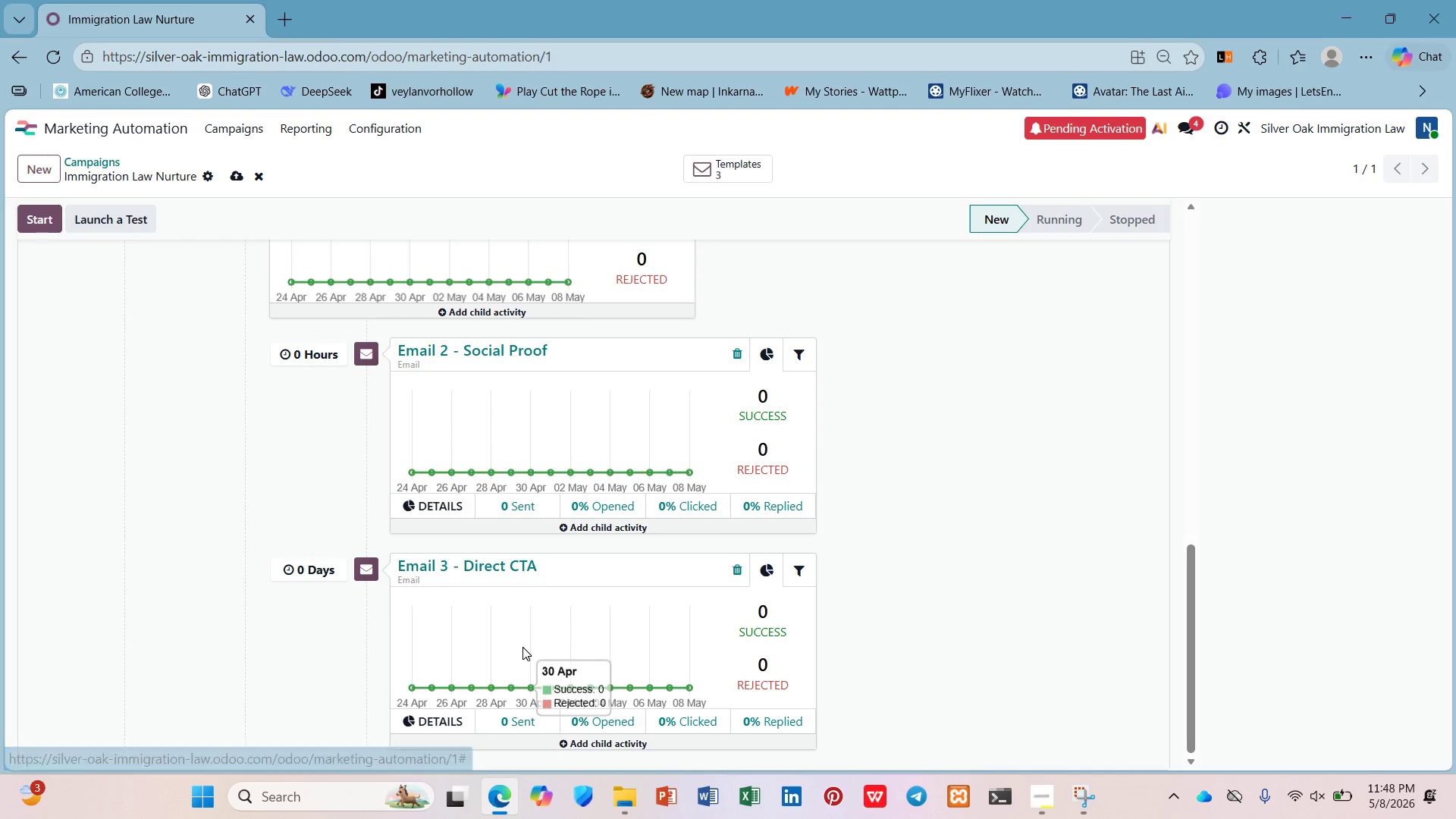 
scroll: coordinate [387, 564], scroll_direction: up, amount: 9.0
 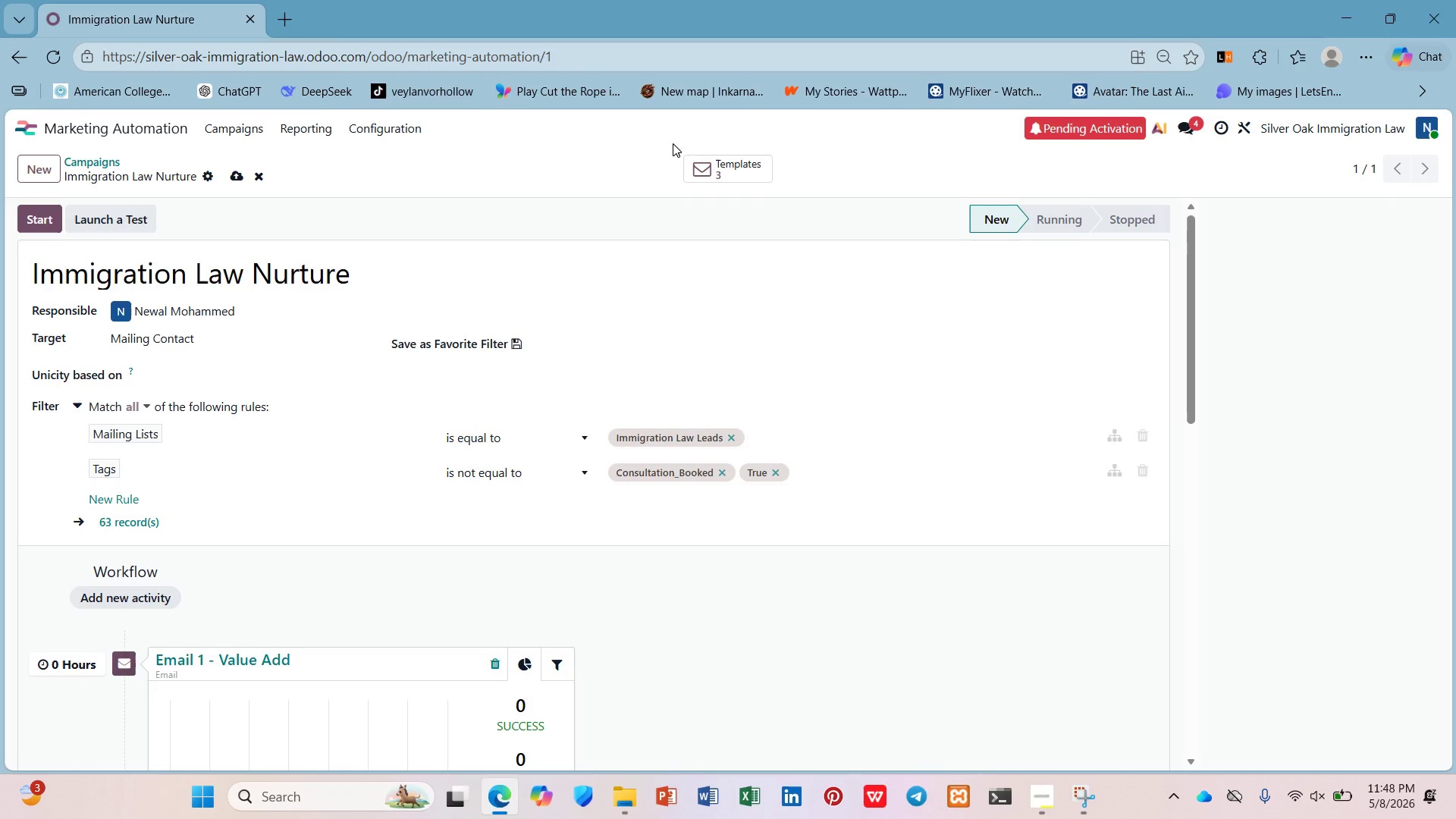 
left_click([719, 165])
 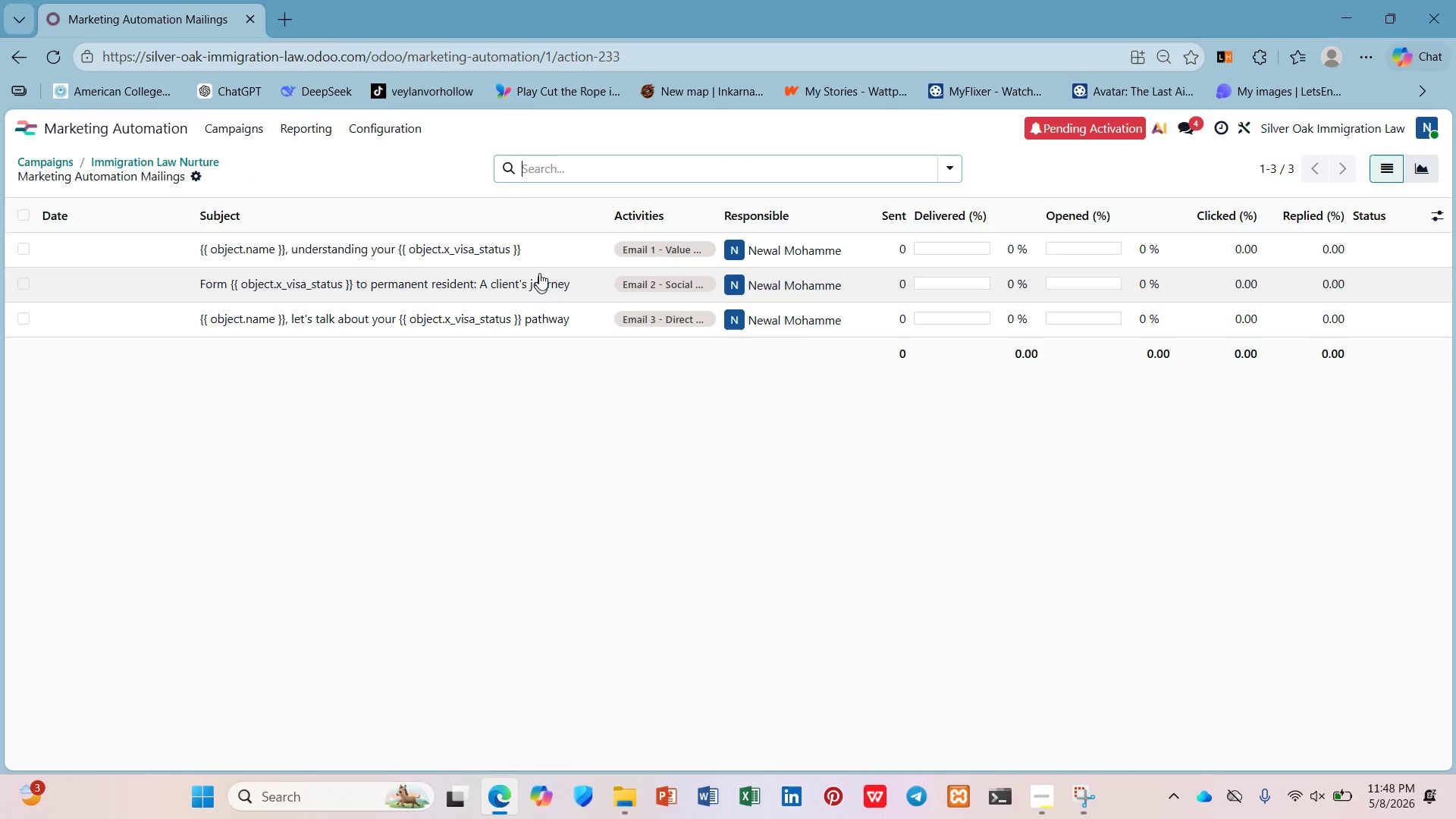 
wait(8.16)
 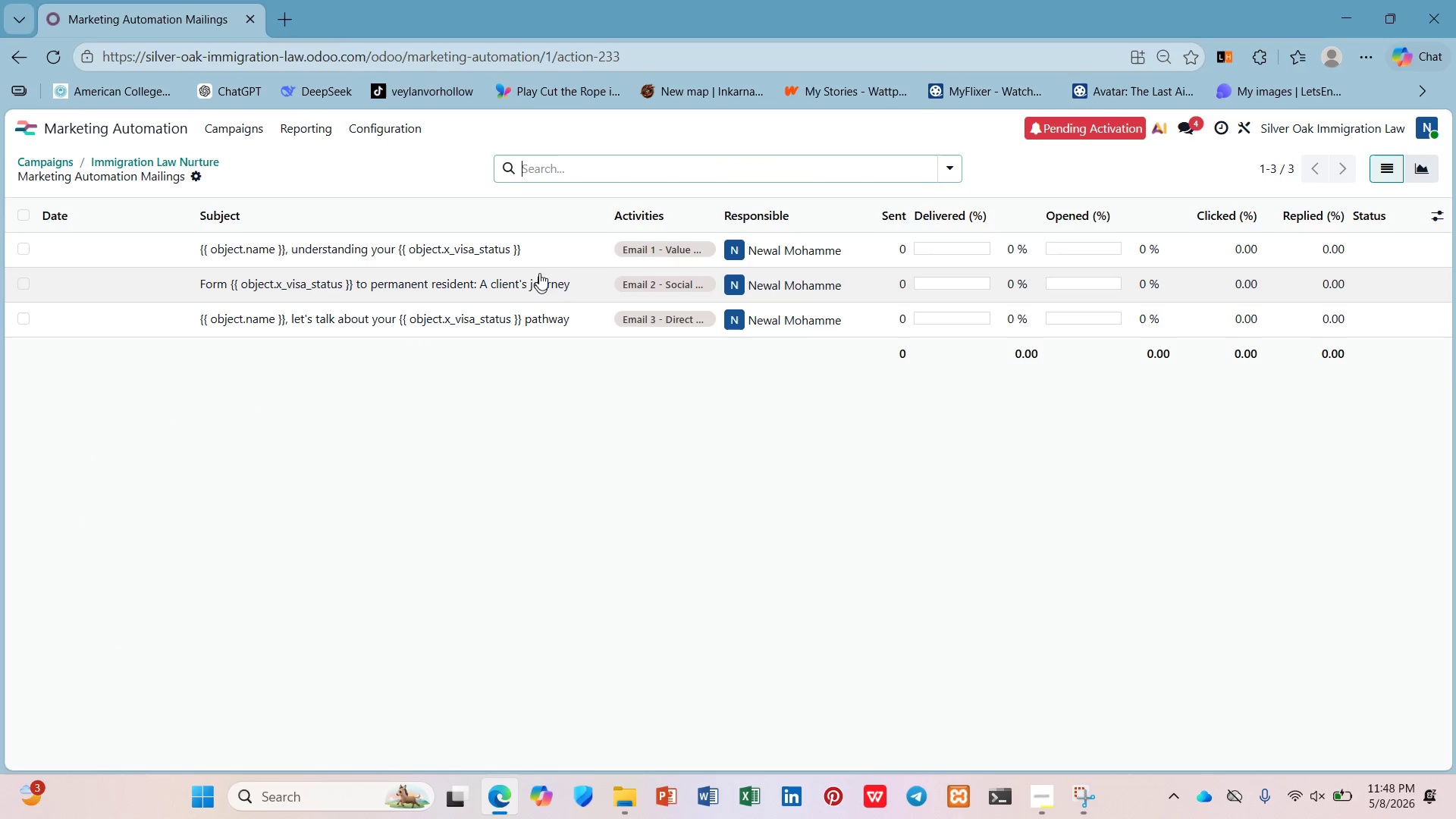 
left_click([255, 132])
 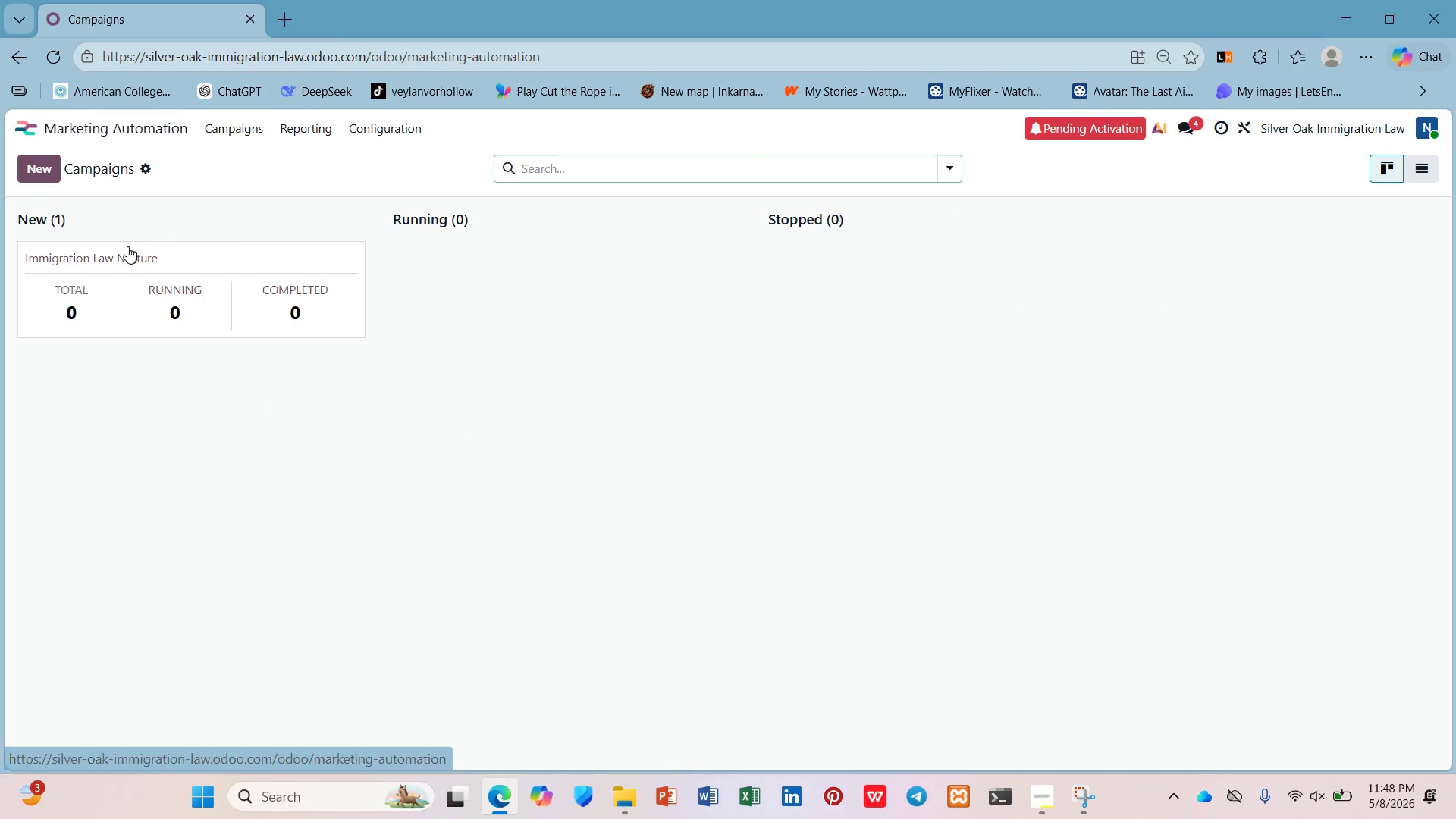 
left_click([126, 251])
 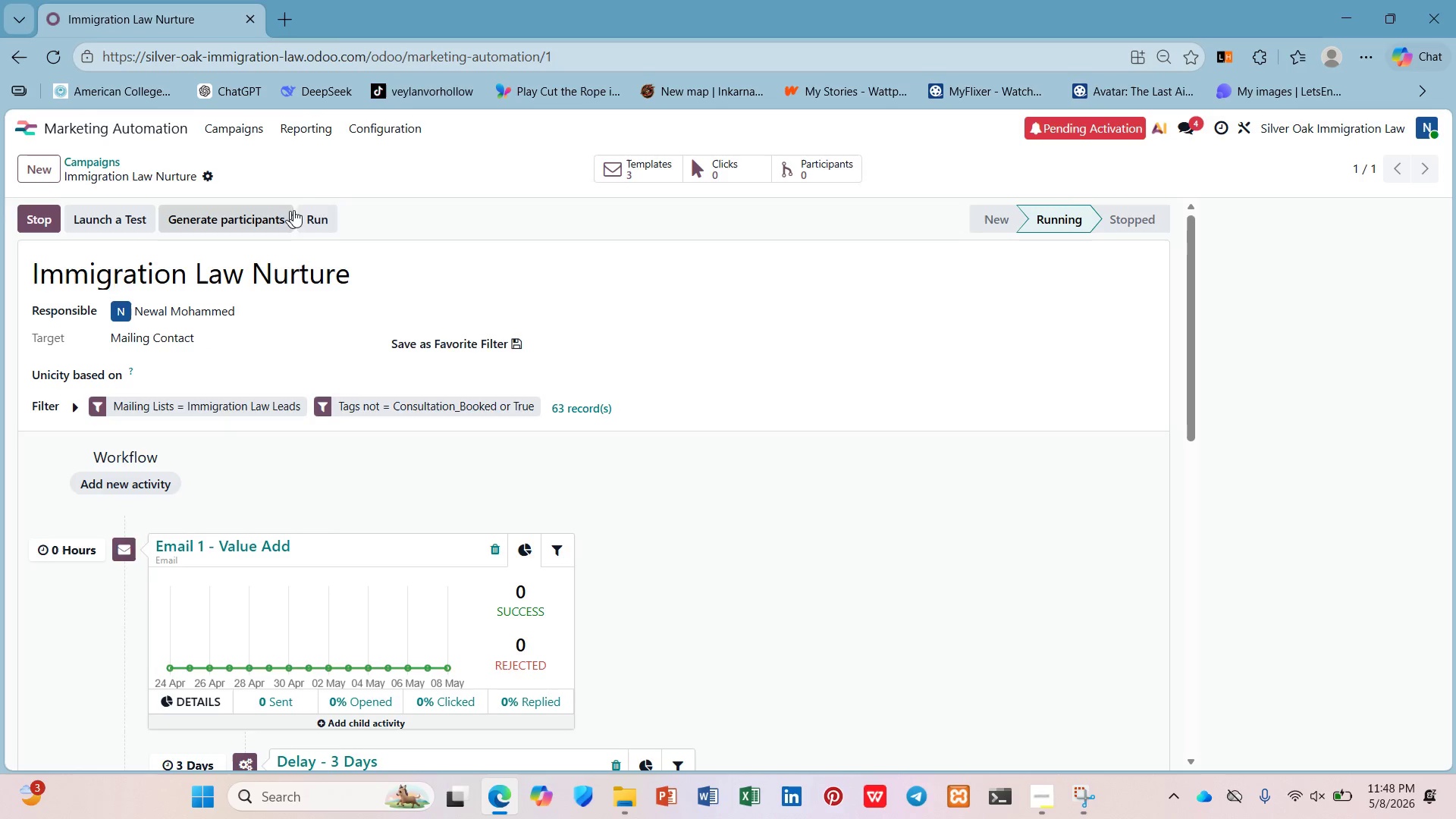 
wait(7.29)
 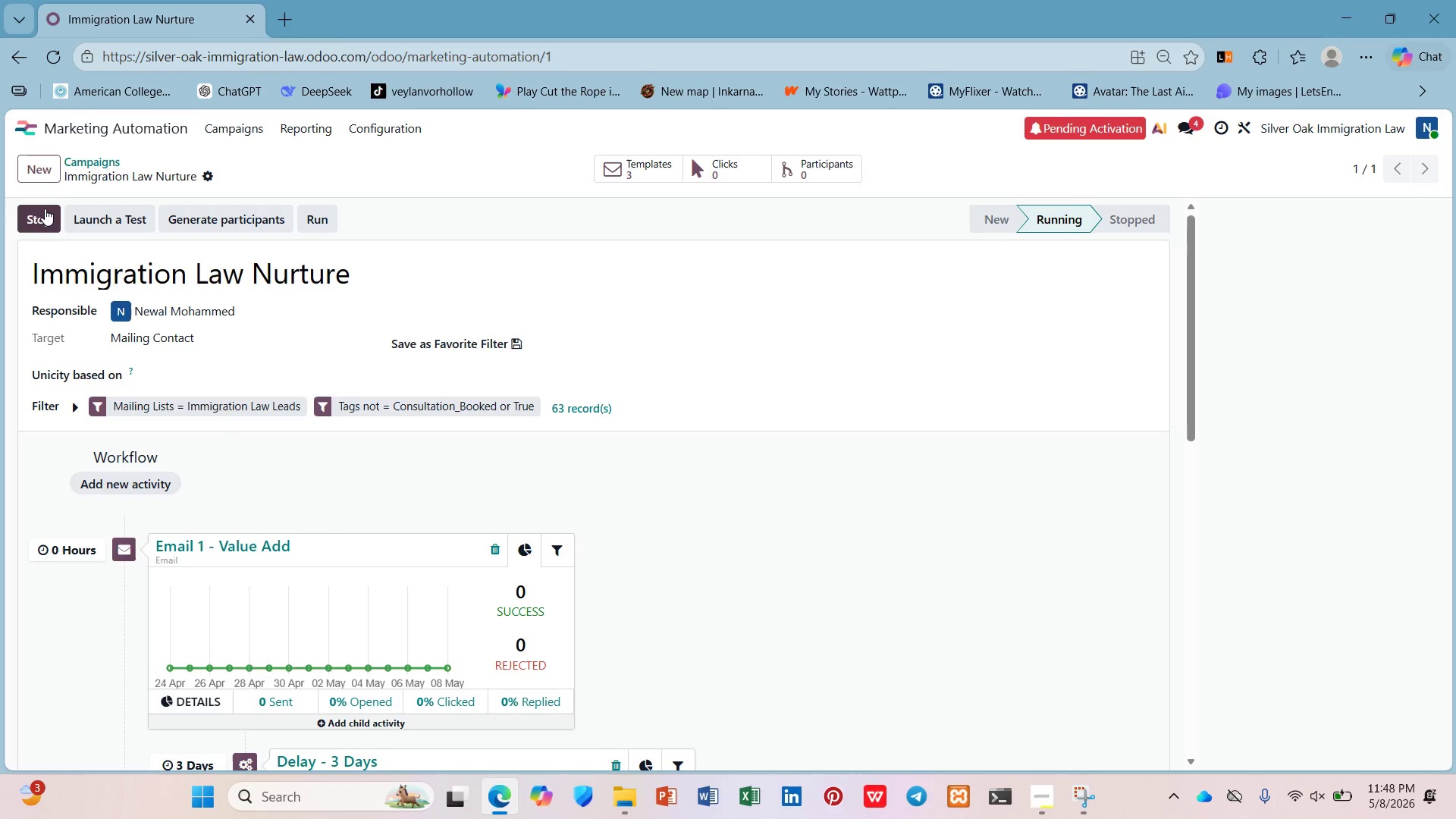 
mouse_move([664, 33])
 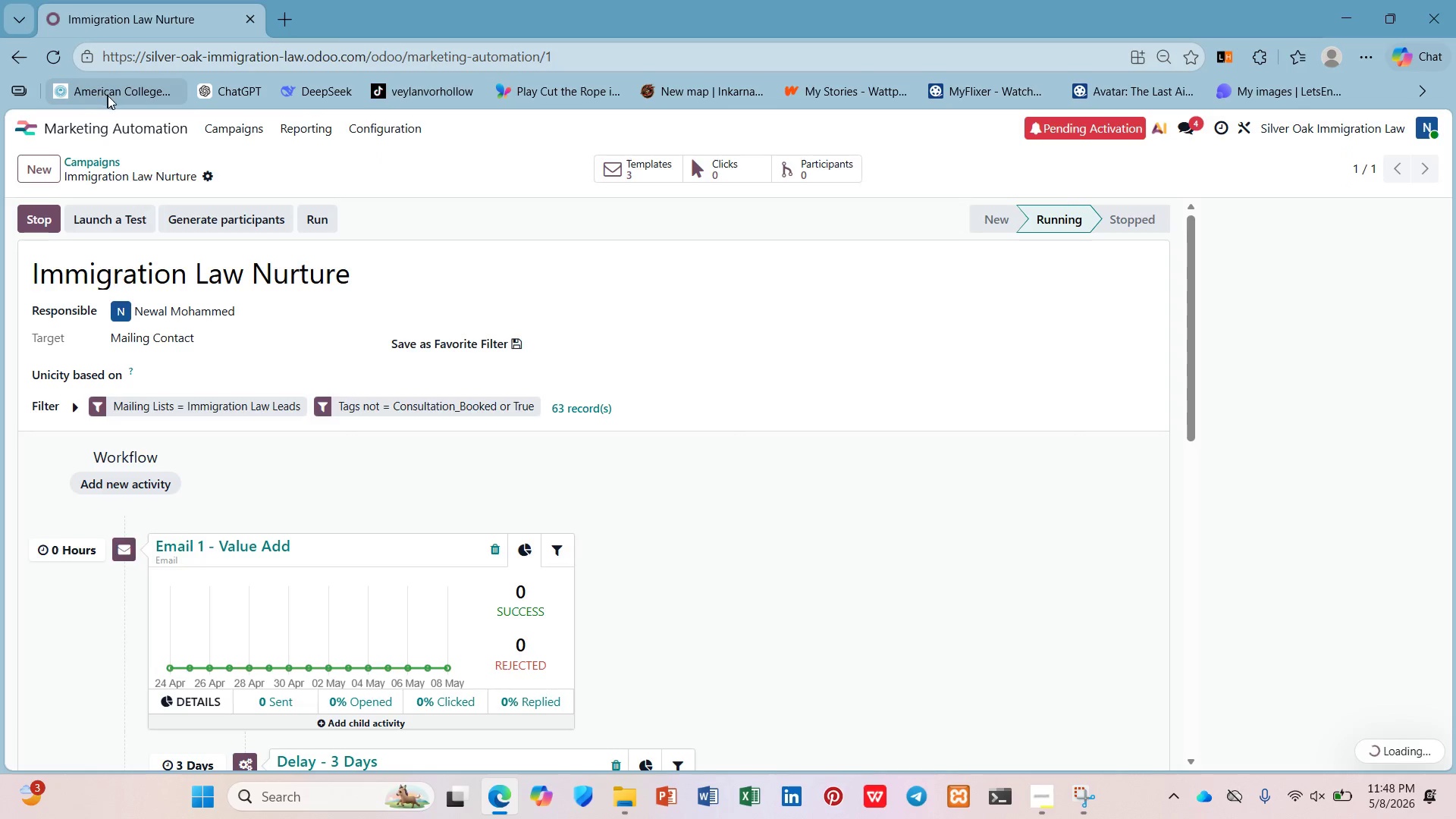 
wait(5.66)
 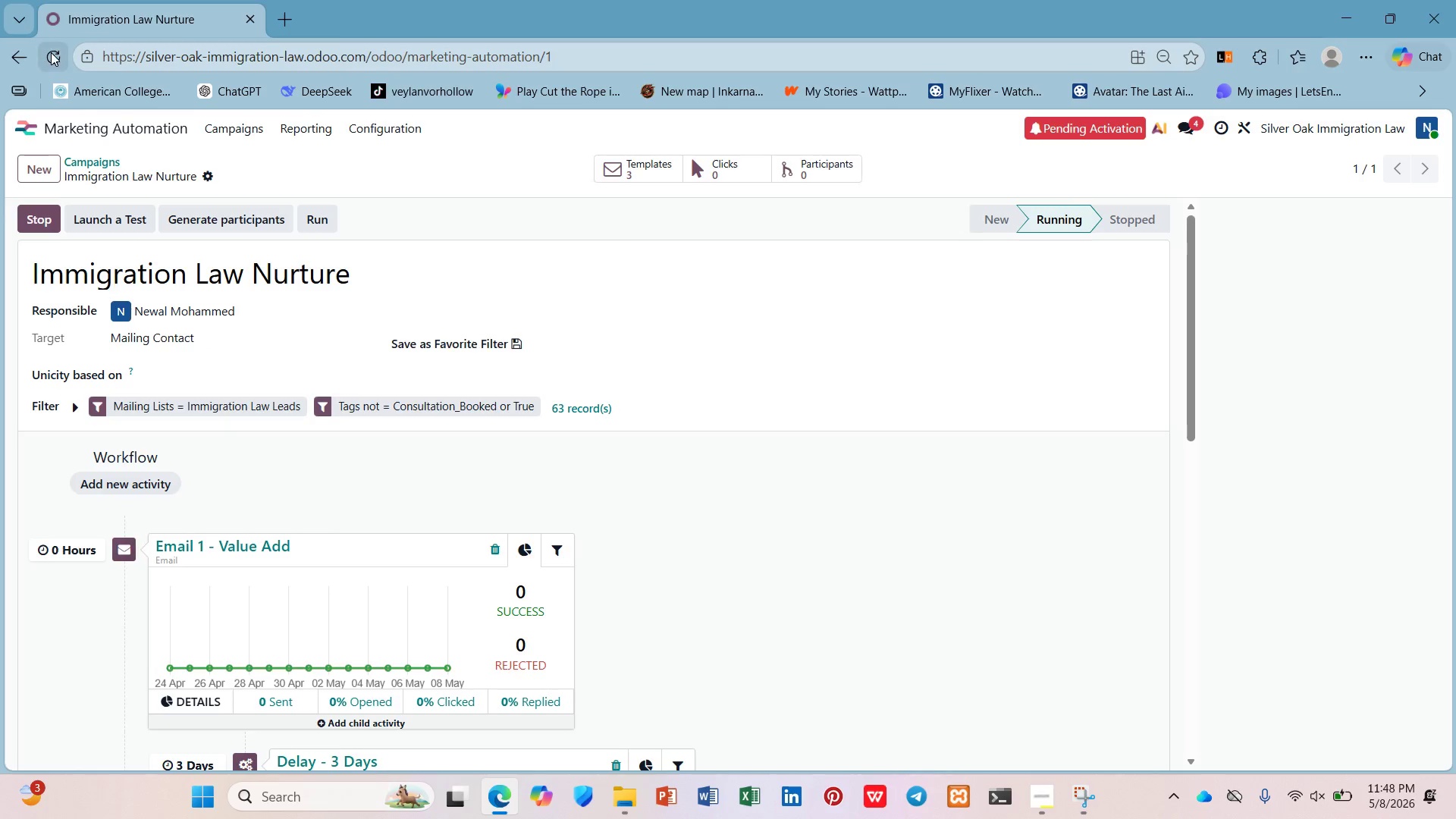 
scroll: coordinate [193, 183], scroll_direction: up, amount: 2.0
 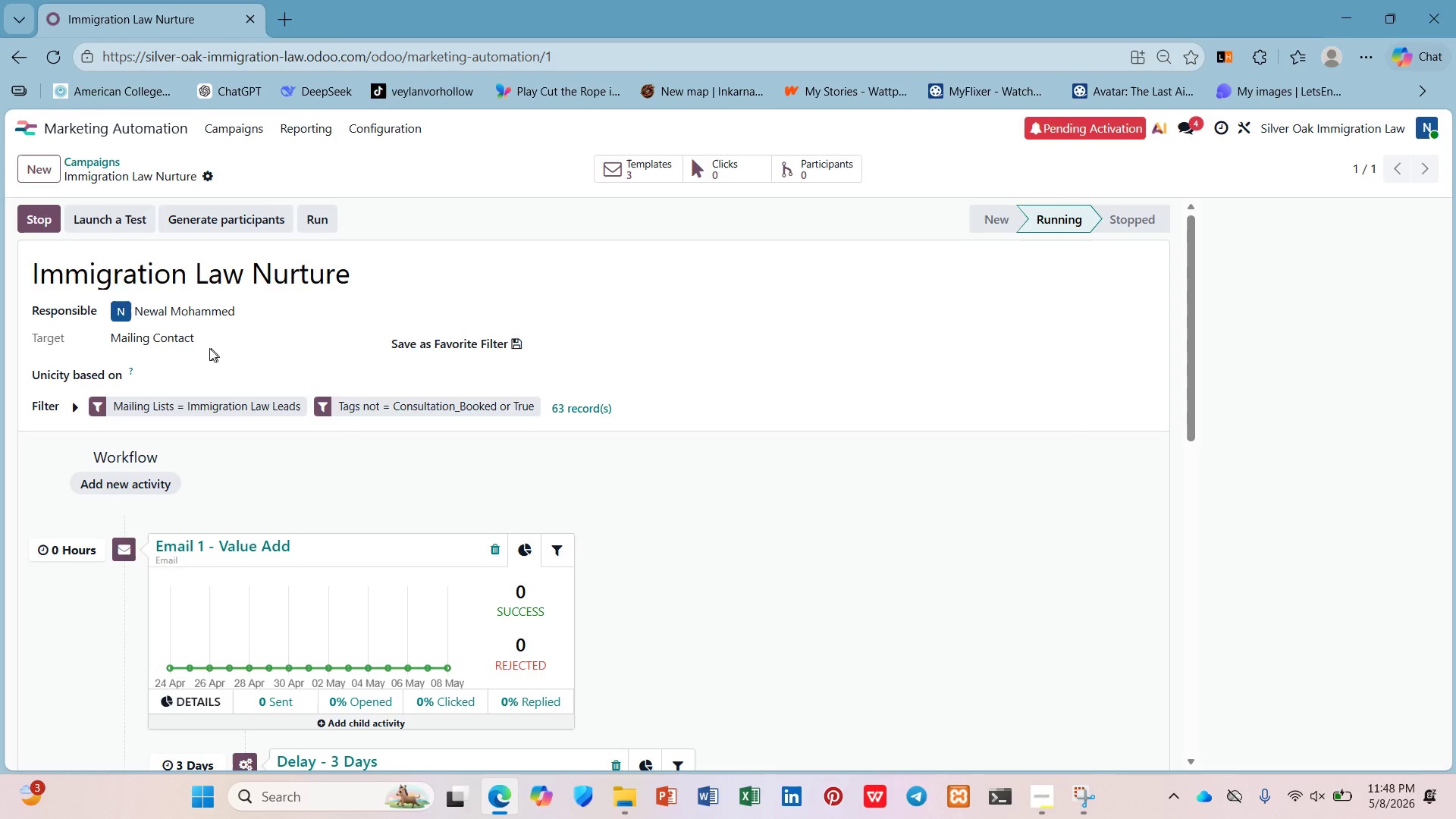 
left_click([203, 339])
 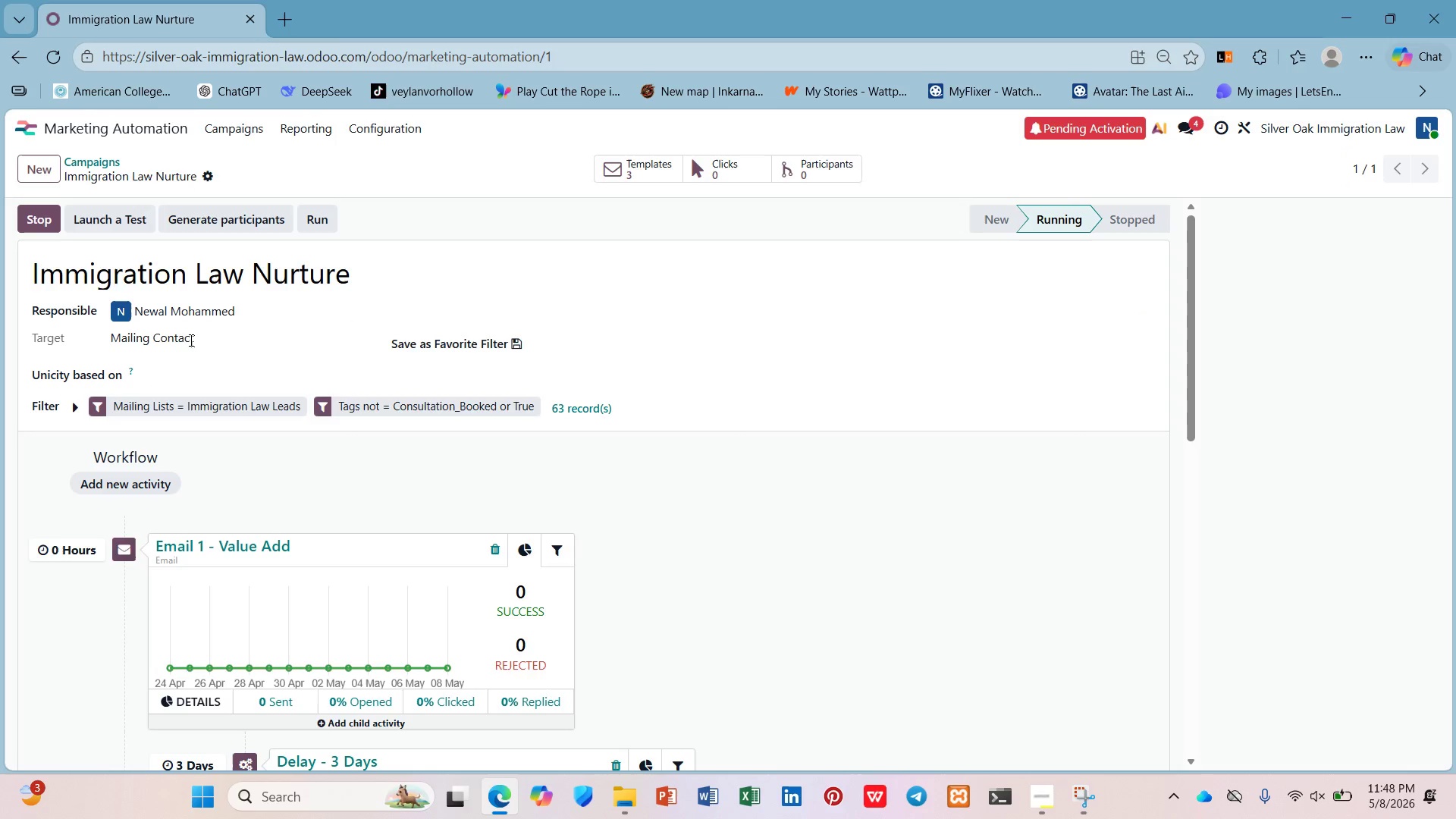 
left_click([188, 338])
 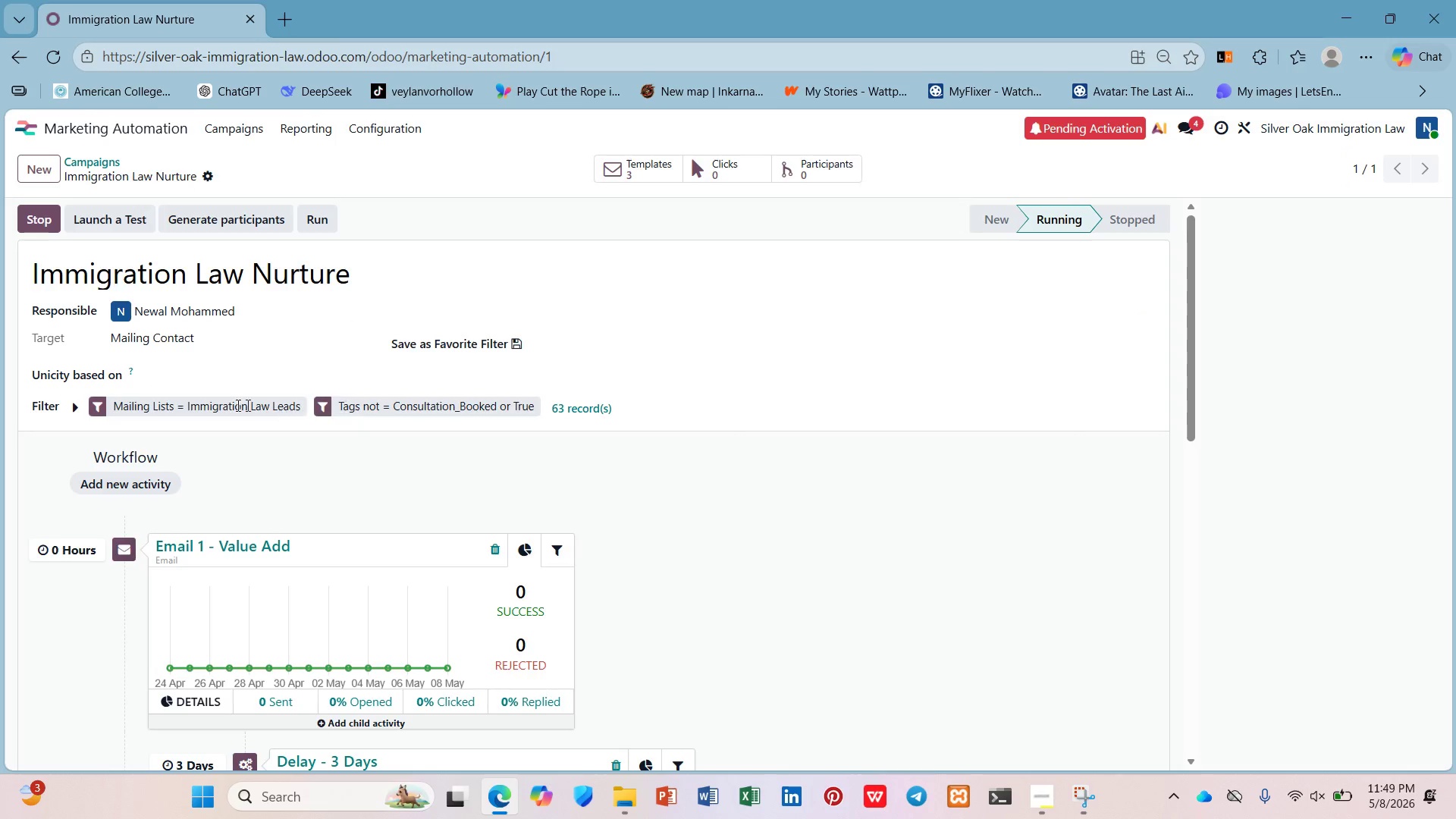 
left_click([220, 405])
 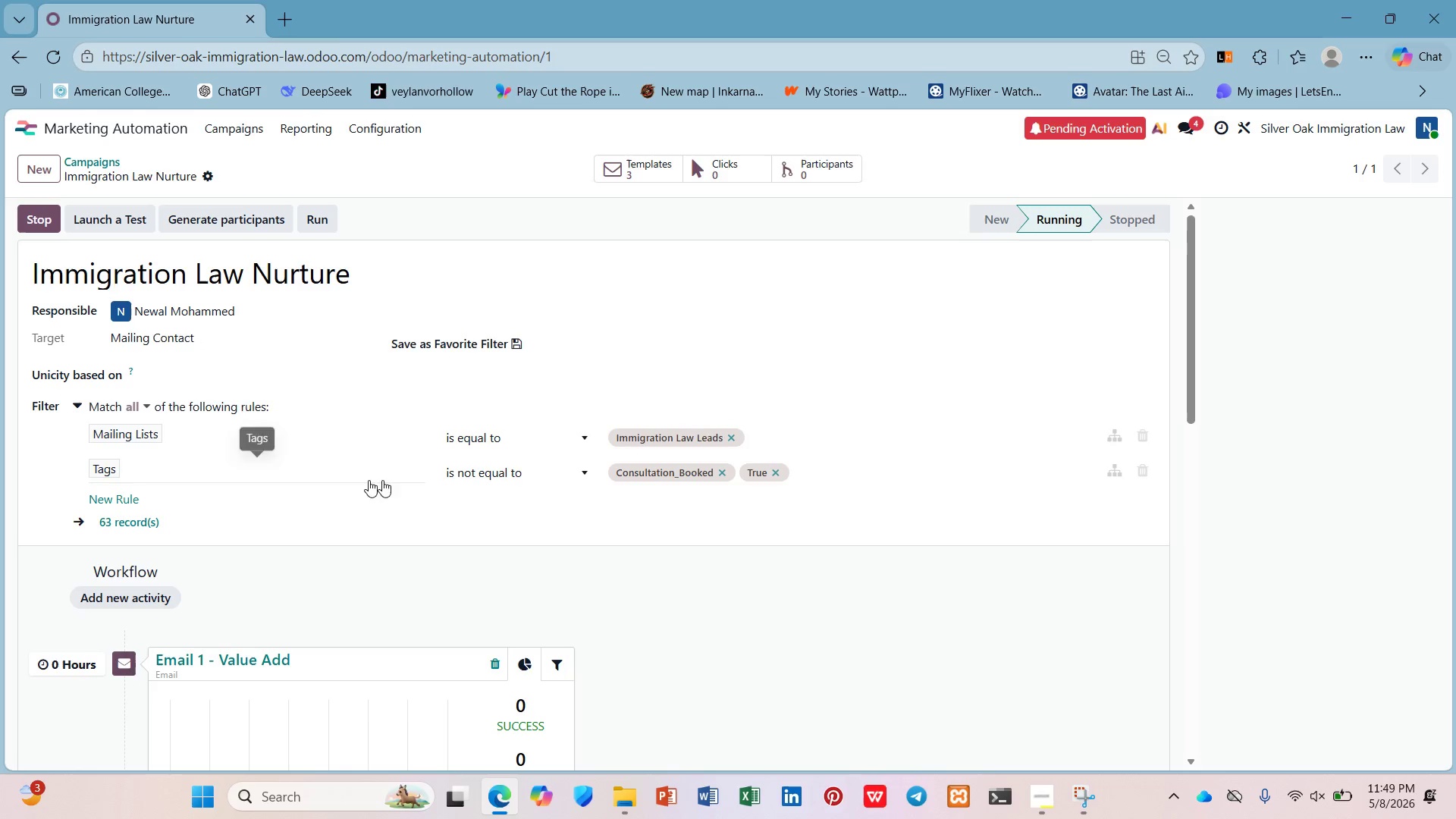 
scroll: coordinate [347, 492], scroll_direction: down, amount: 2.0
 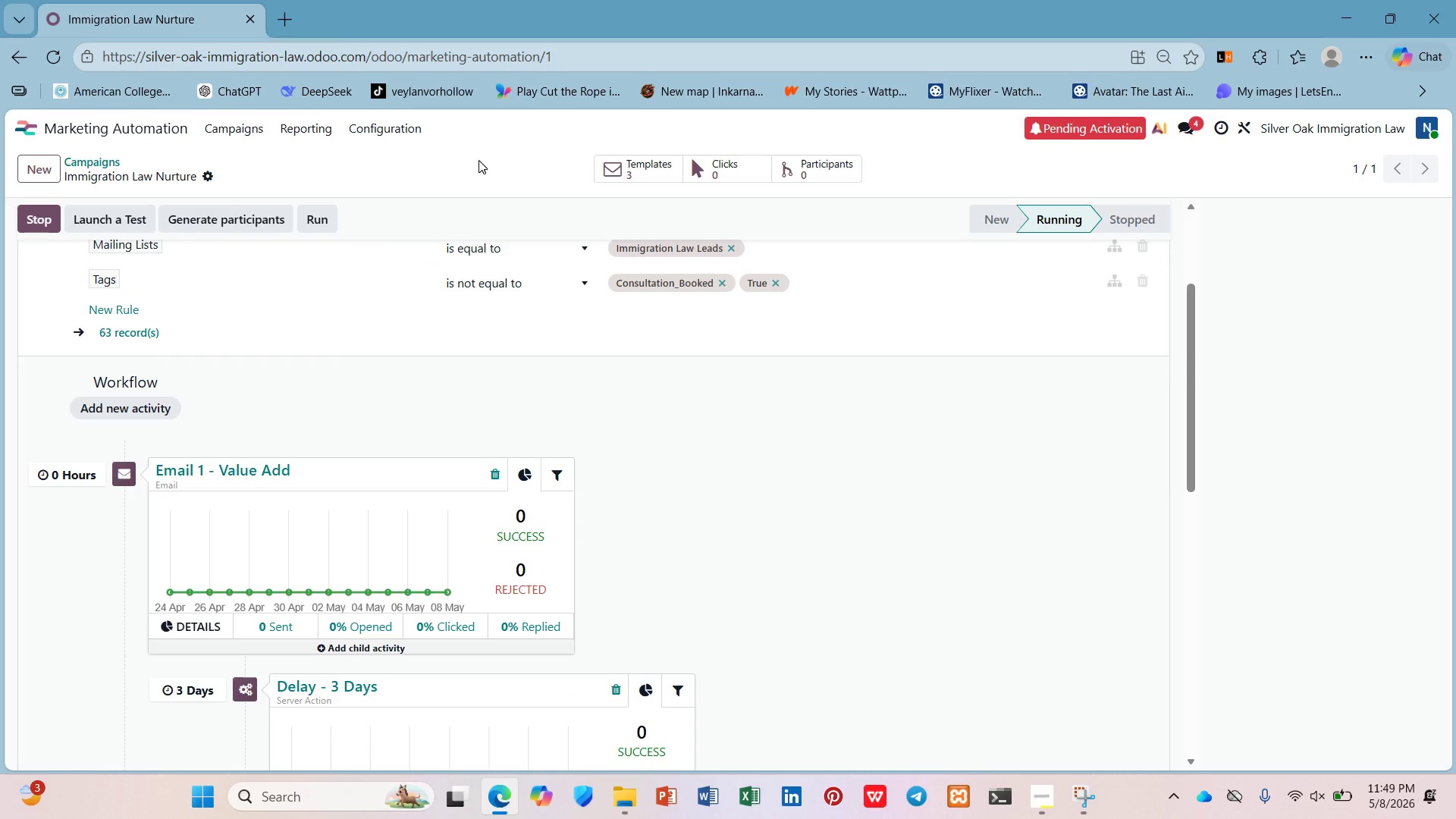 
left_click([677, 27])
 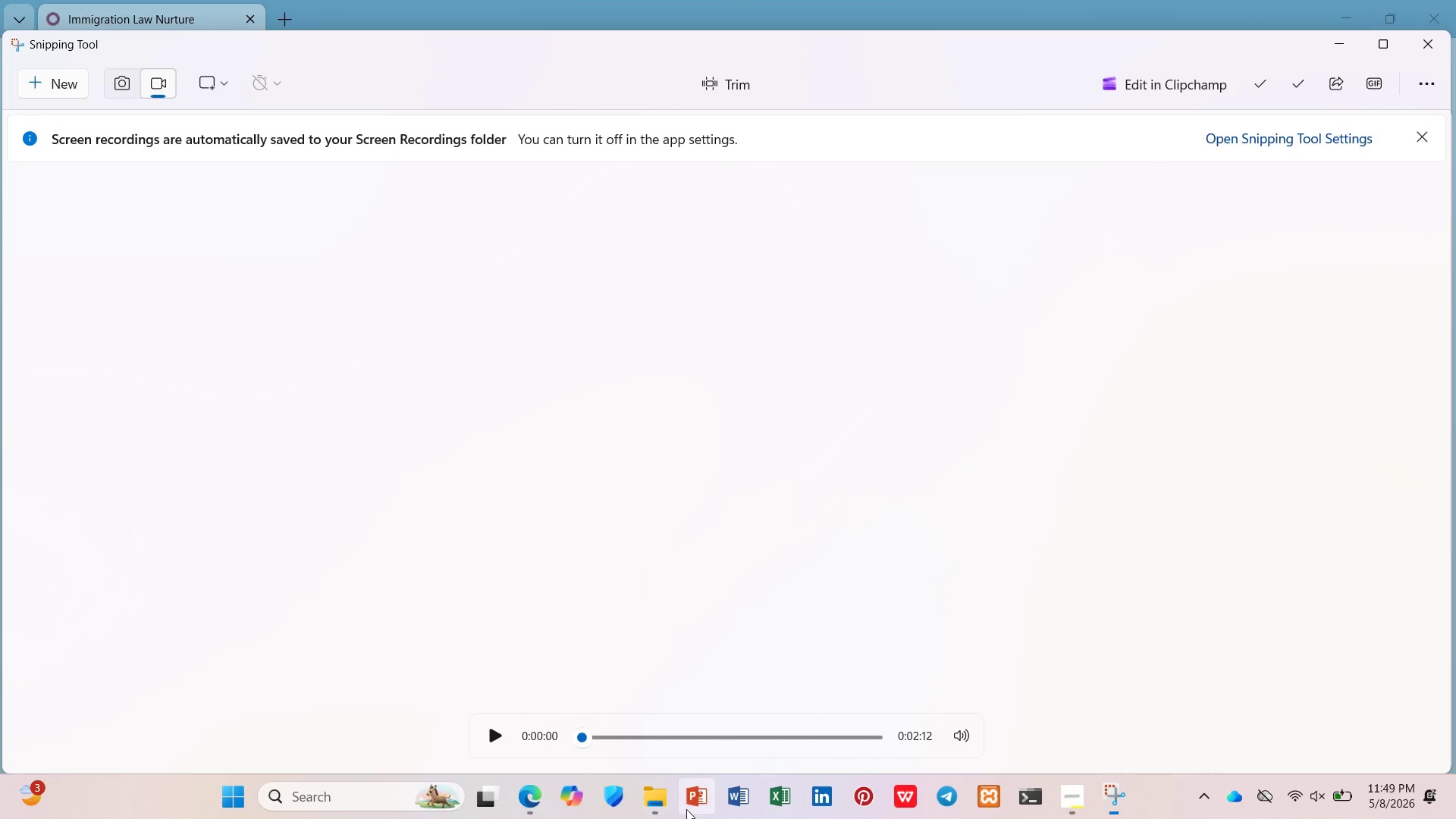 
left_click([659, 806])
 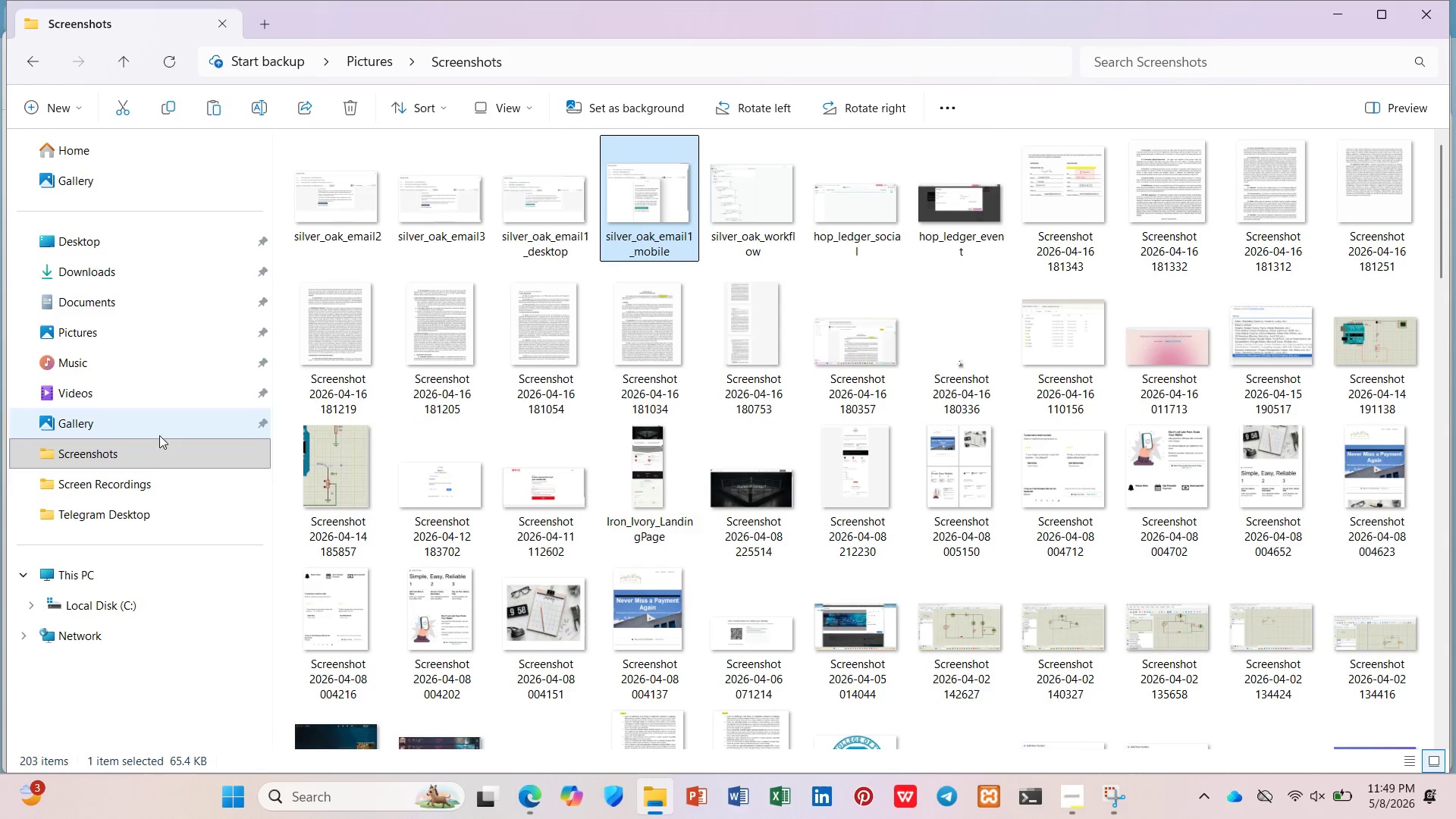 
left_click([127, 495])
 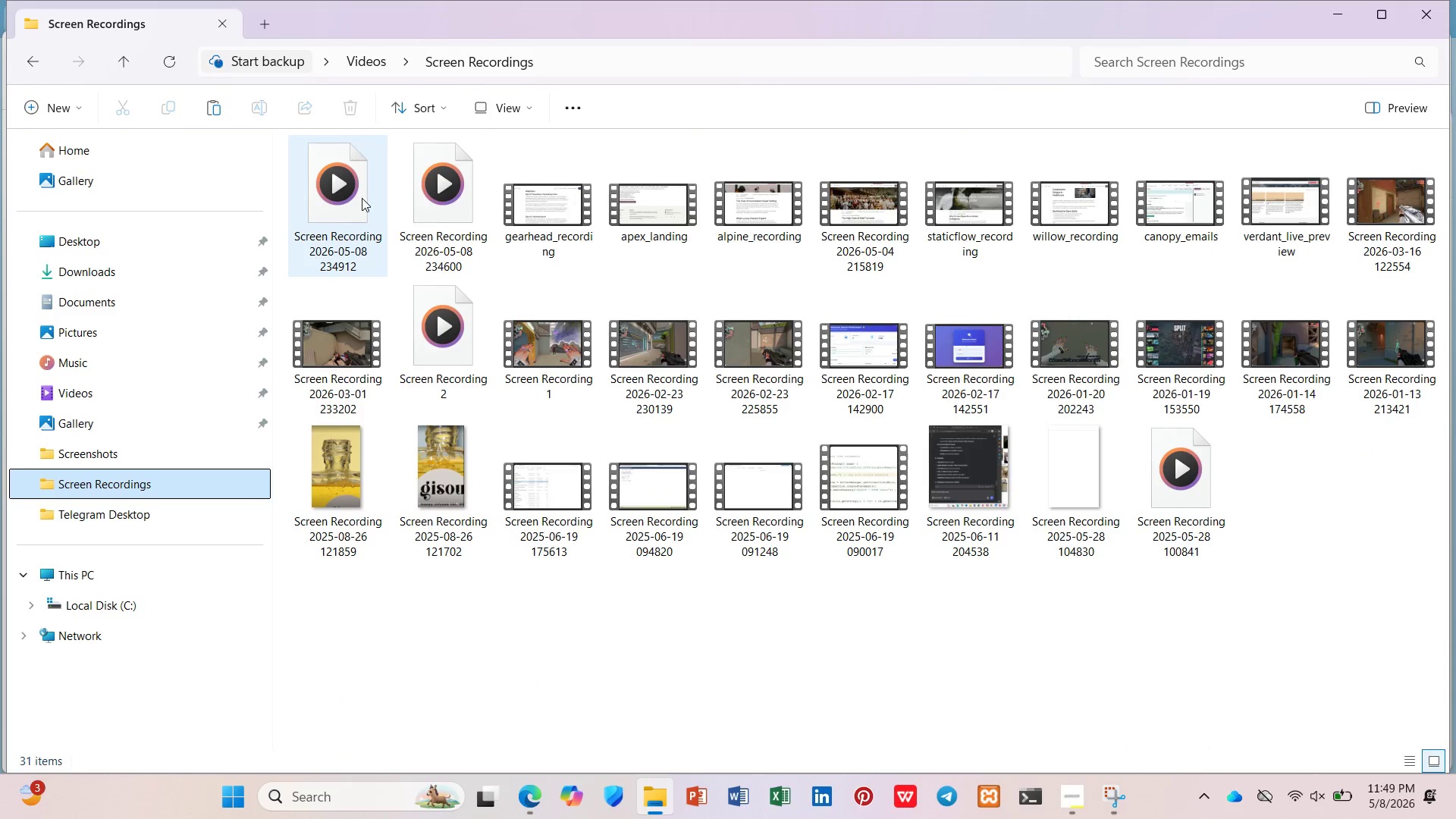 
left_click([399, 198])
 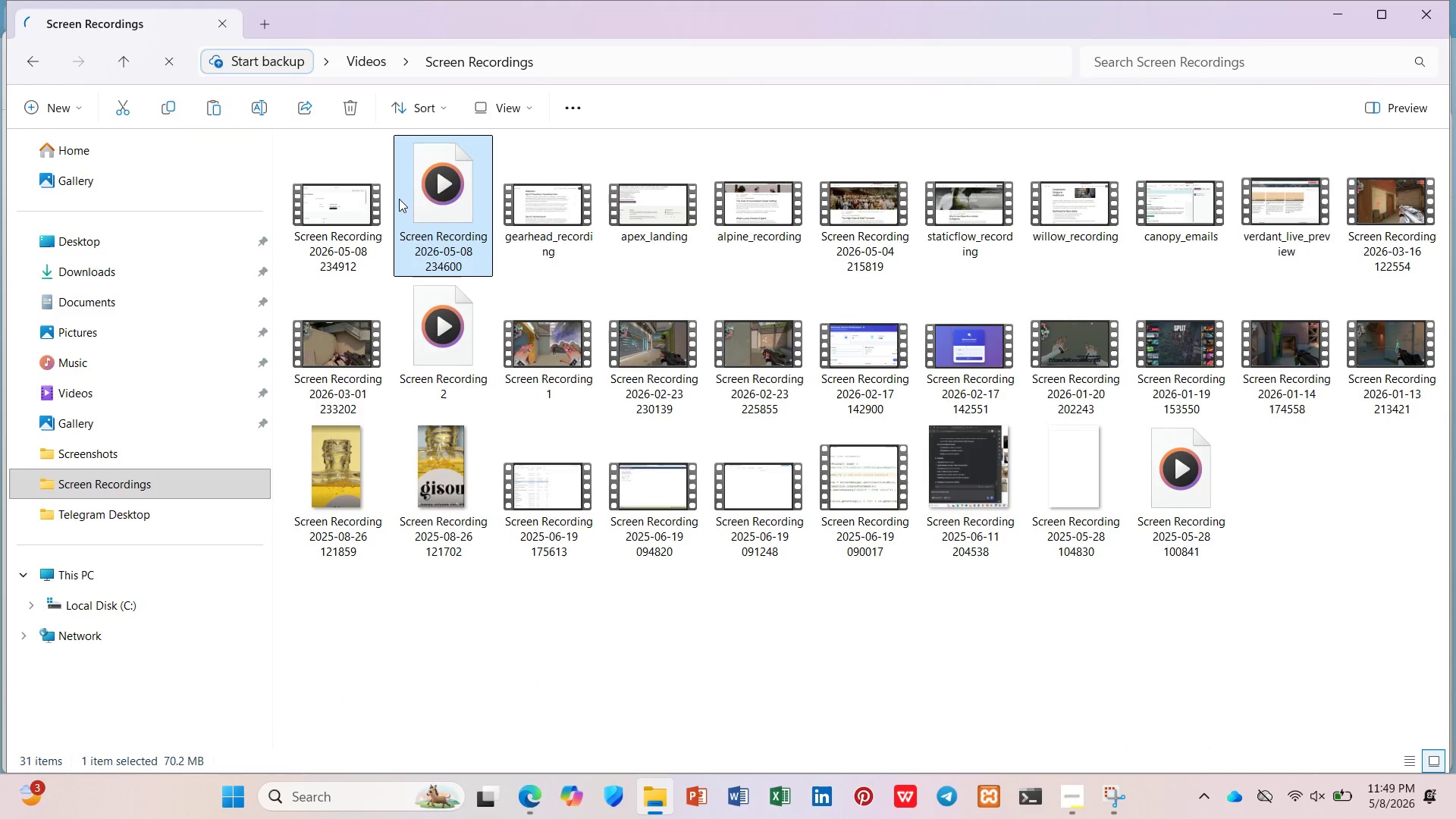 
key(Delete)
 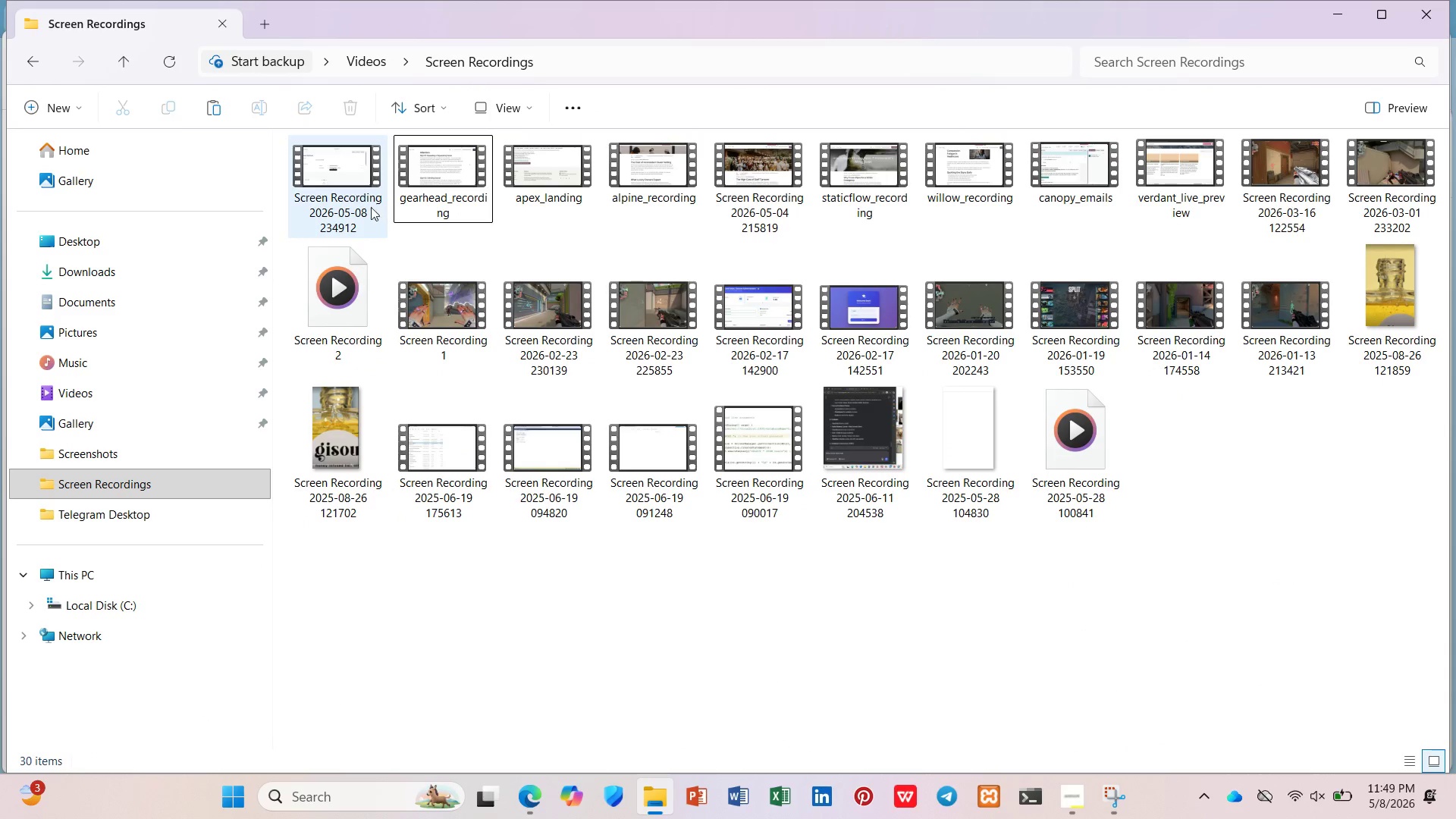 
left_click([366, 210])
 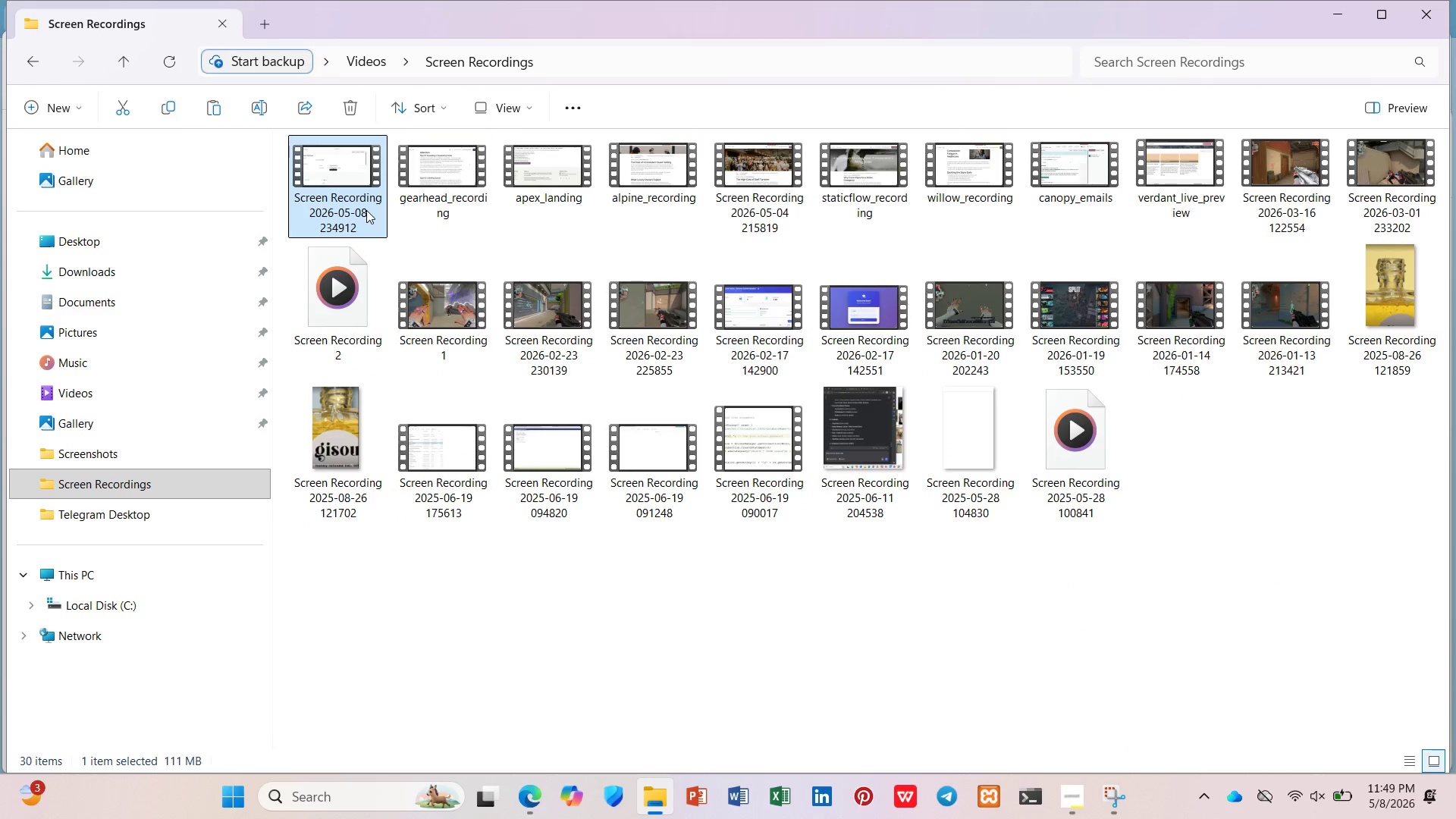 
right_click([366, 210])
 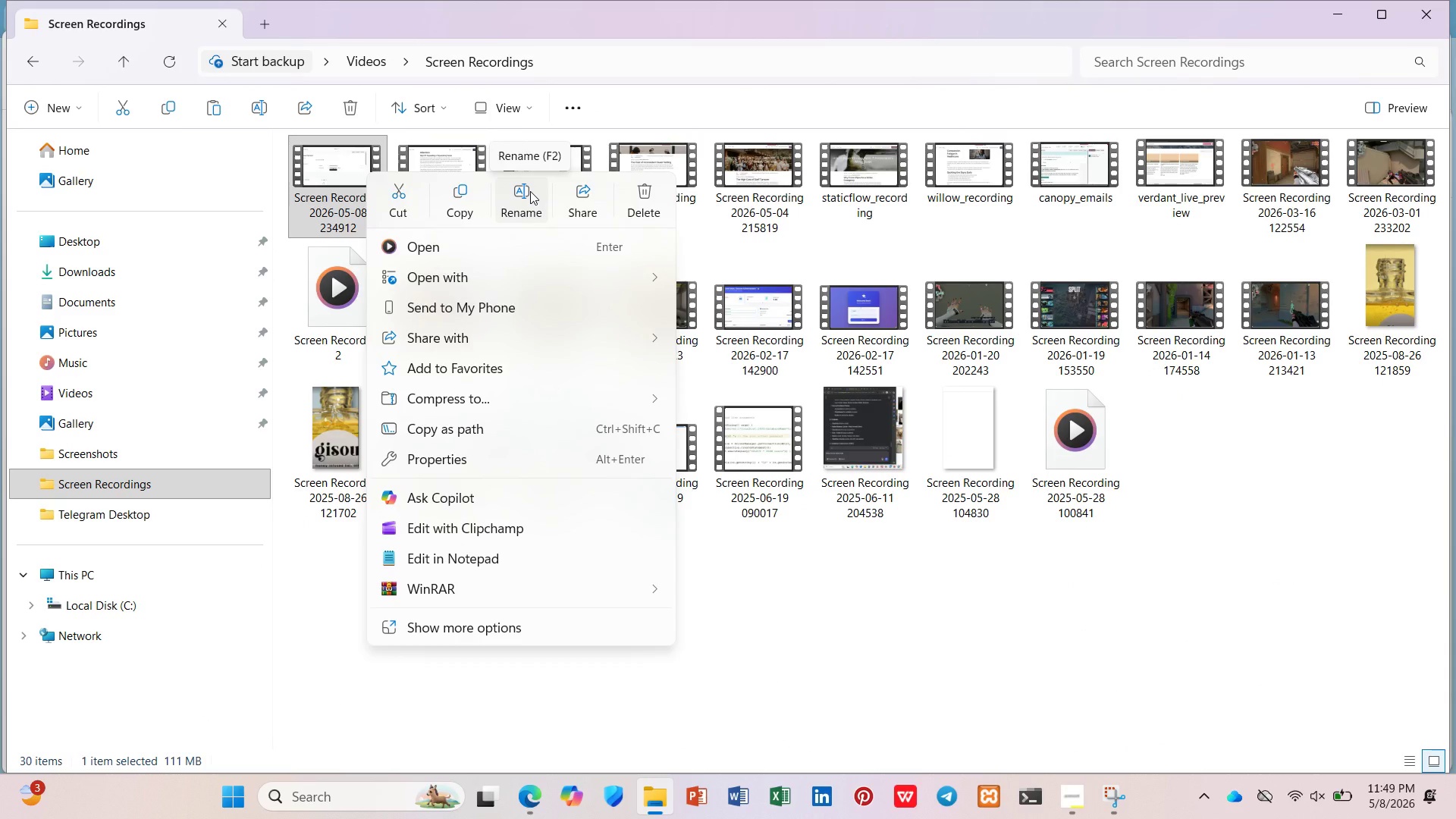 
wait(5.67)
 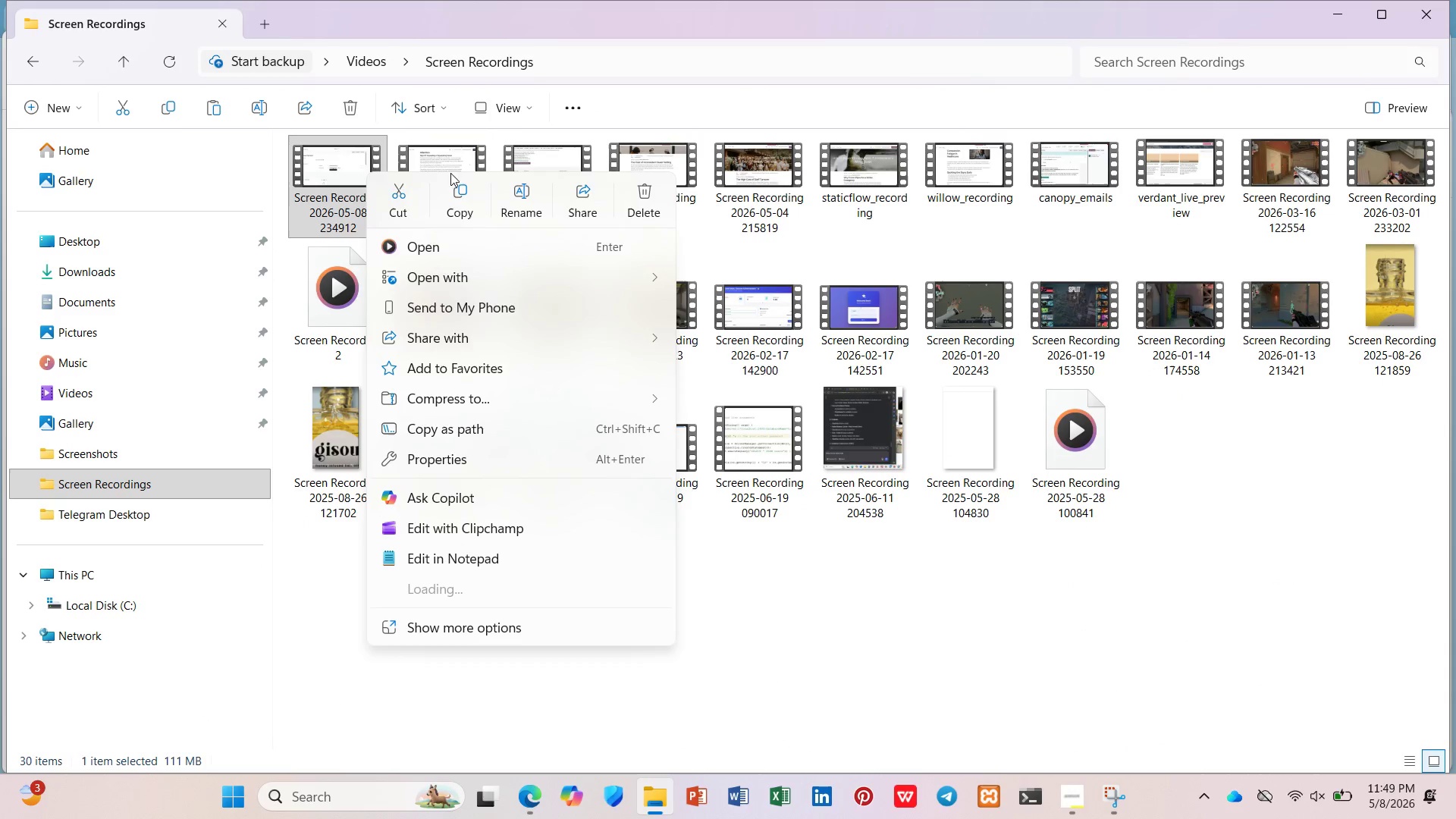 
type(silver_oak_recording)
 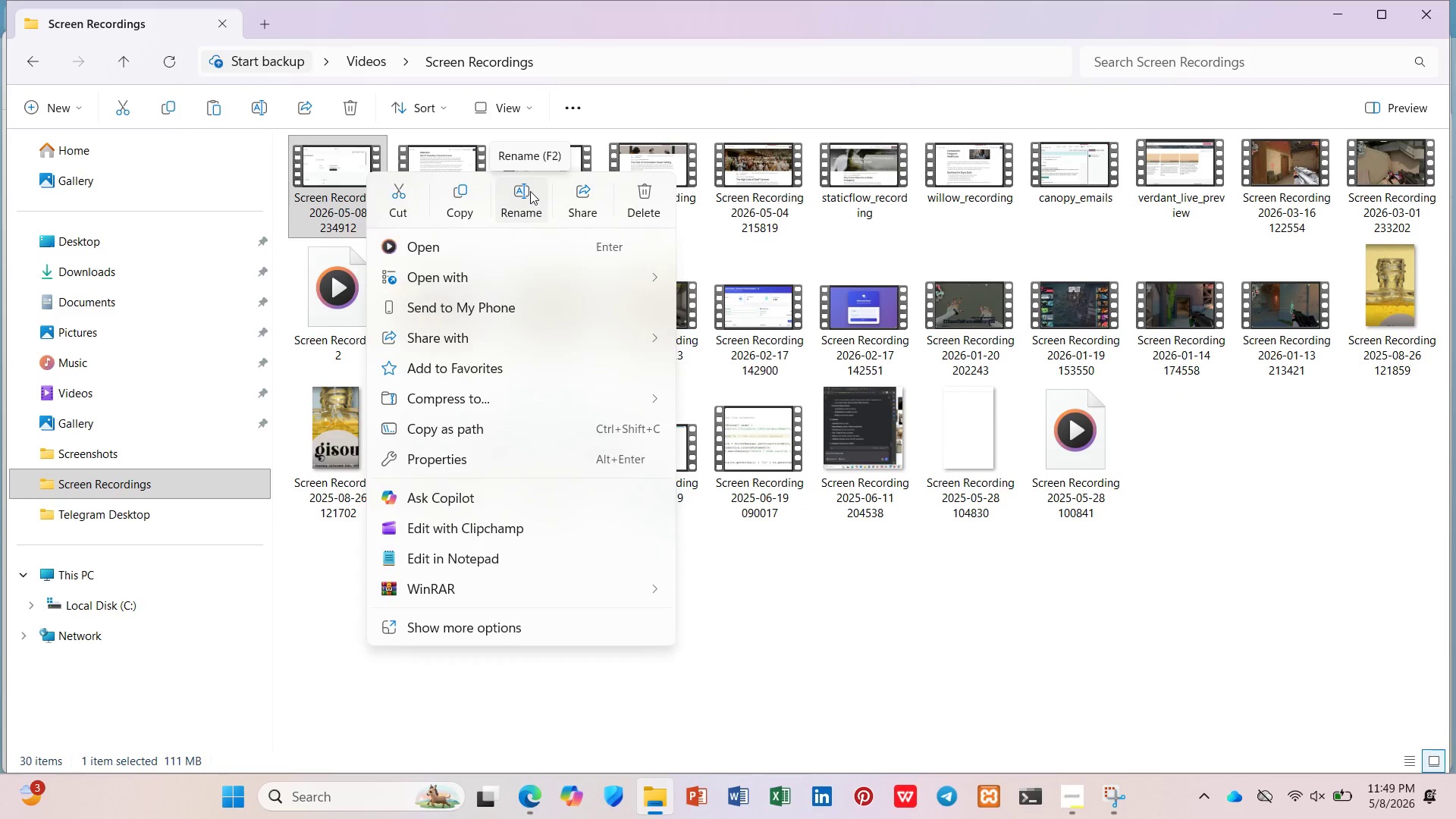 
key(Enter)
 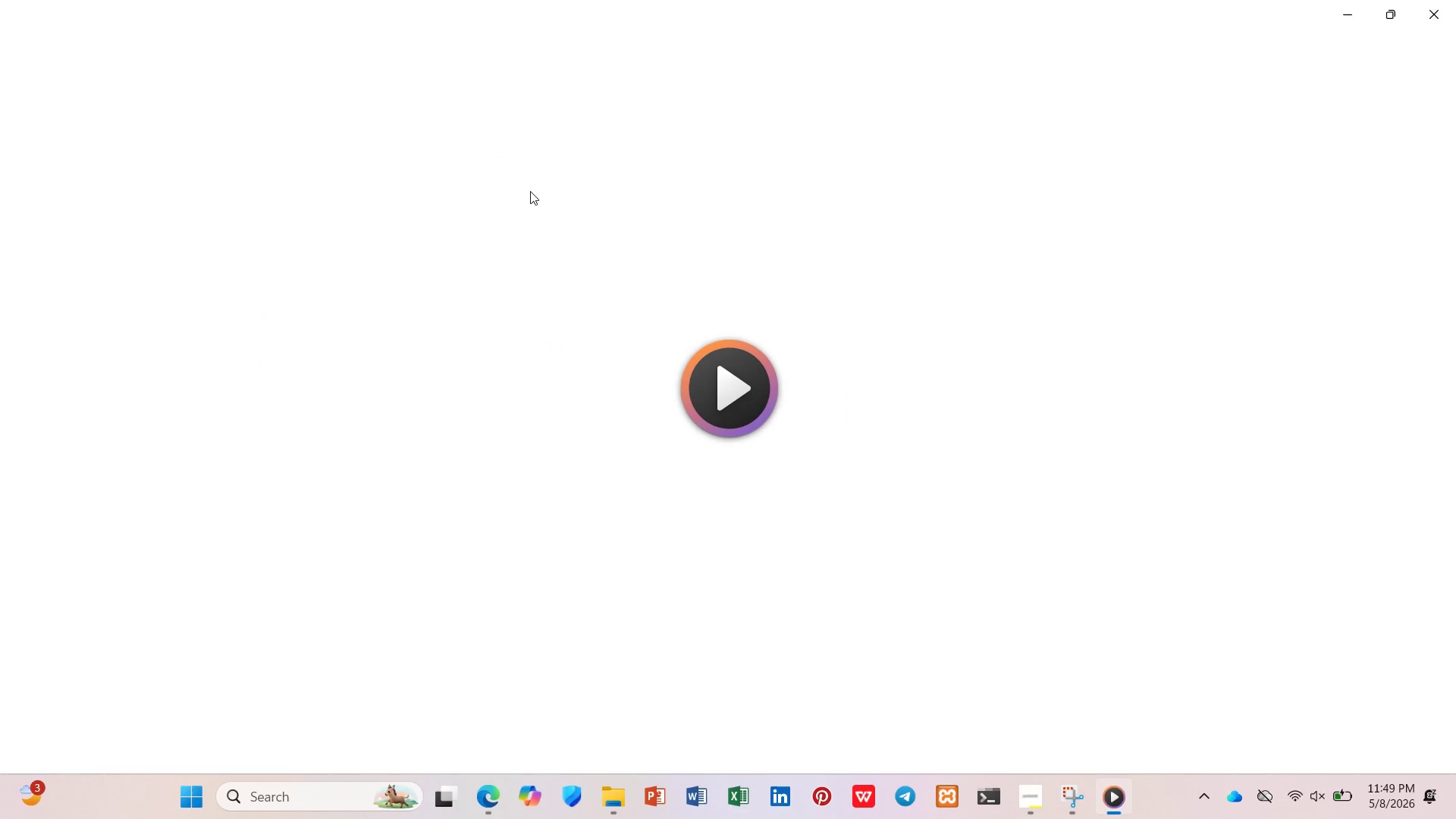 
left_click([1436, 3])
 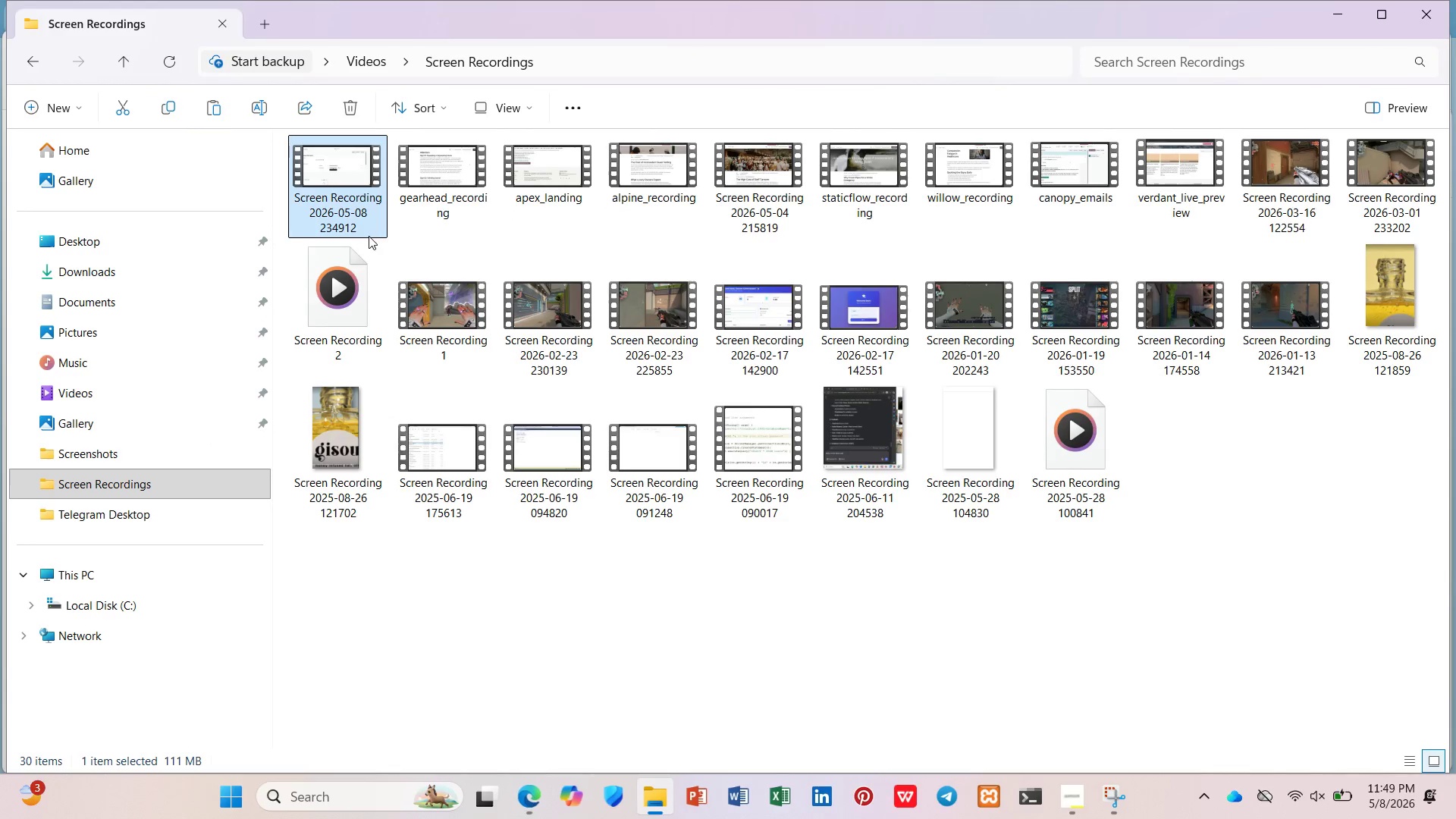 
right_click([353, 206])
 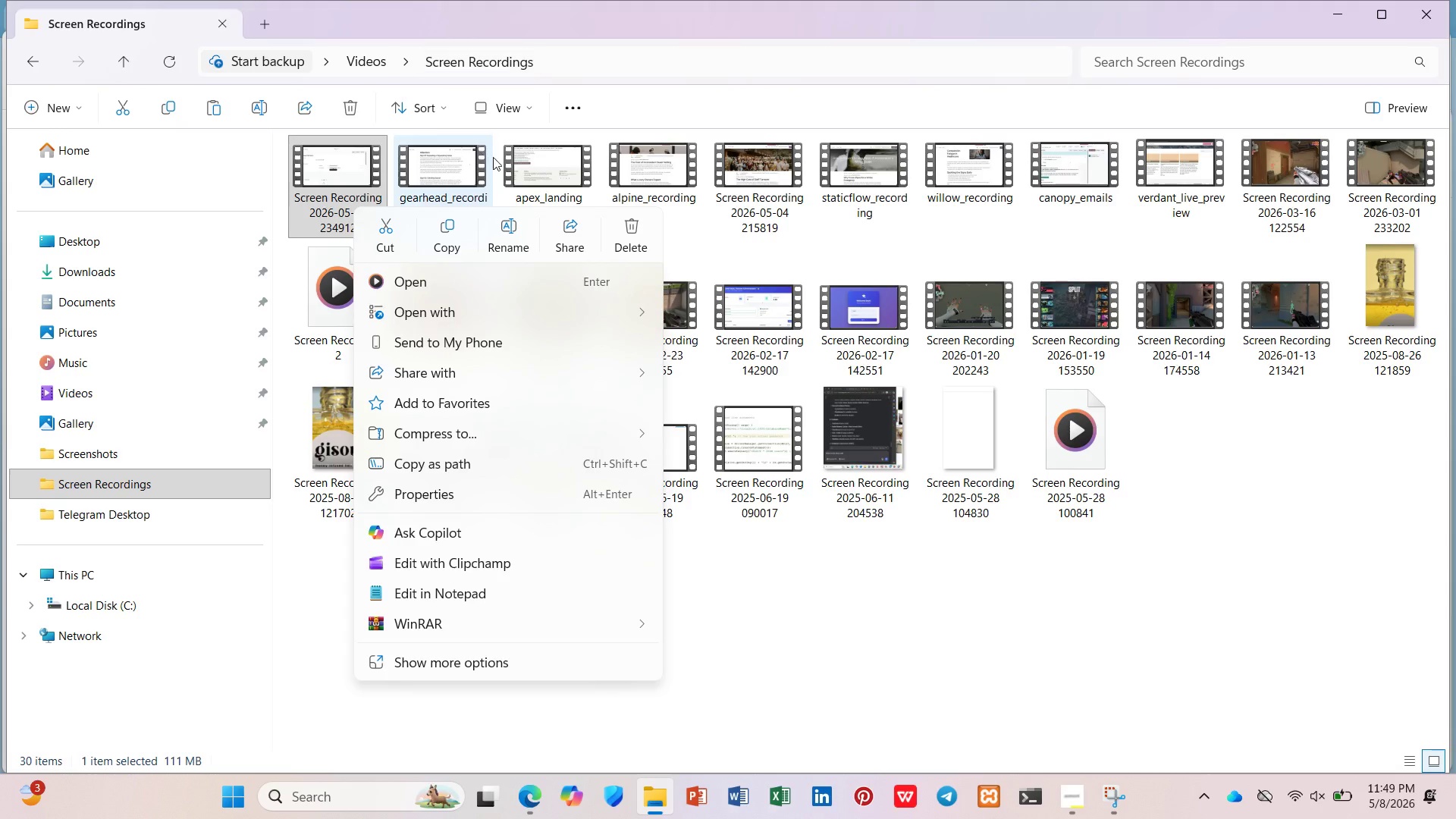 
left_click([501, 215])
 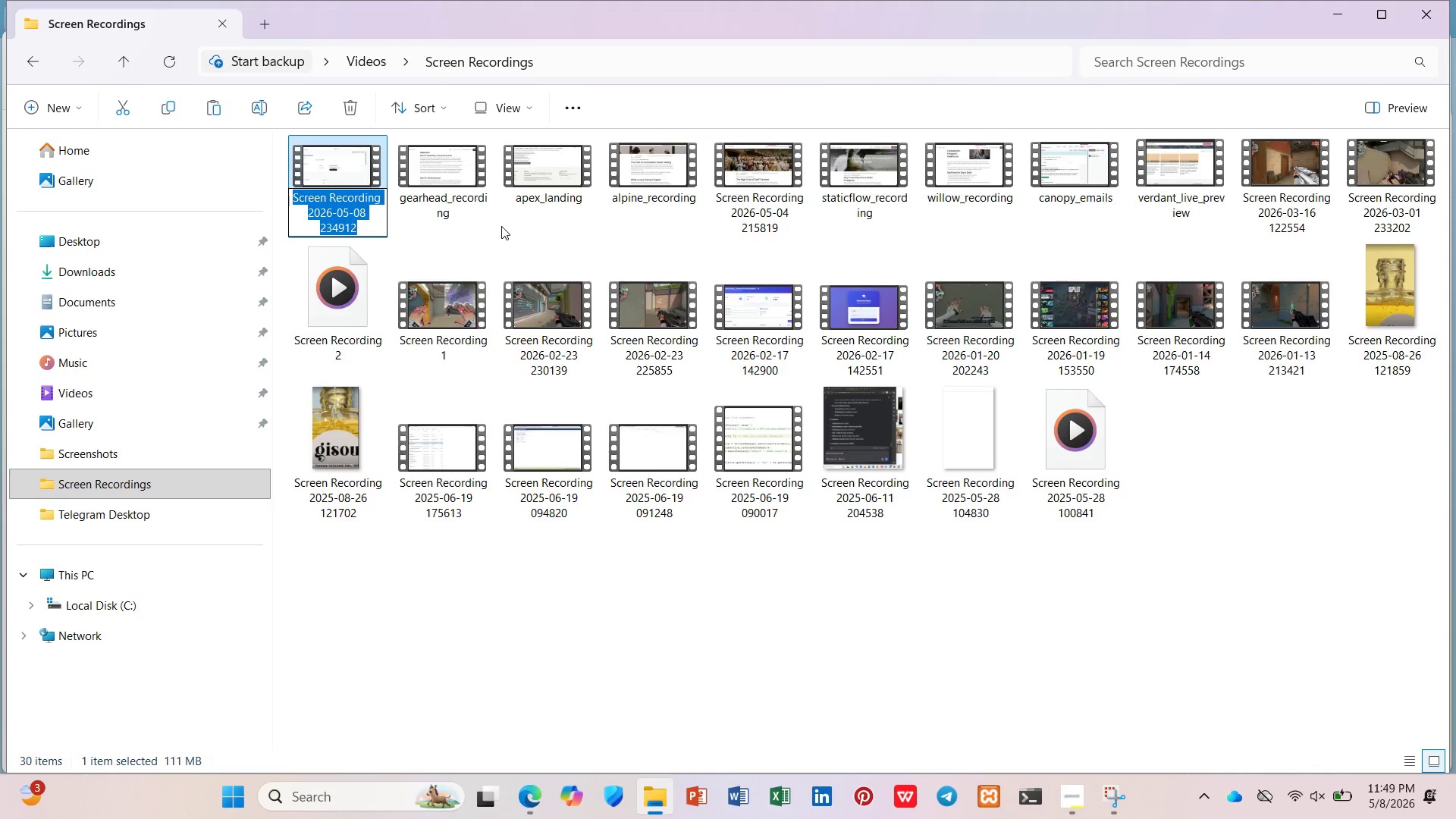 
type(silver_oak_recording)
 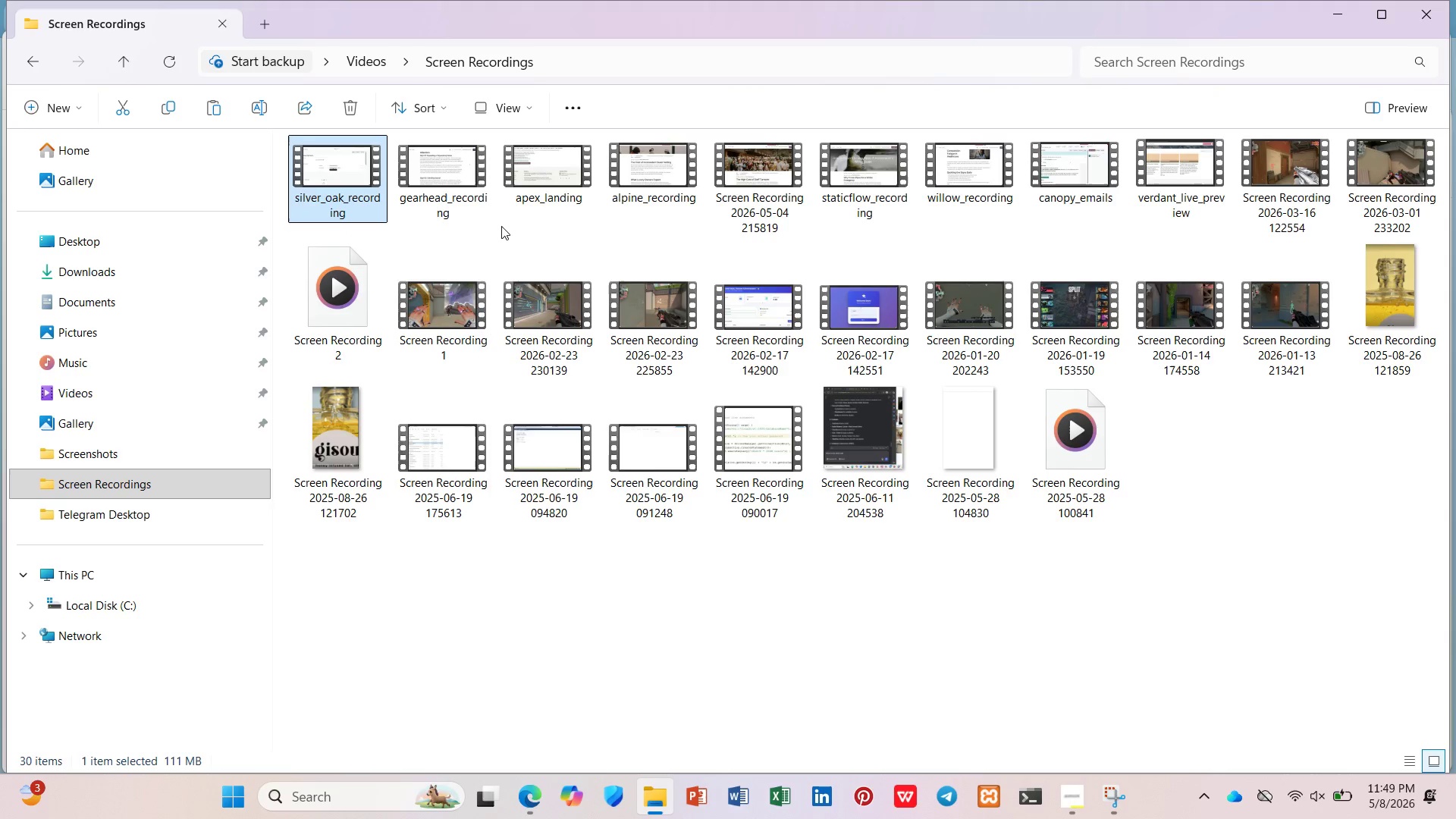 
 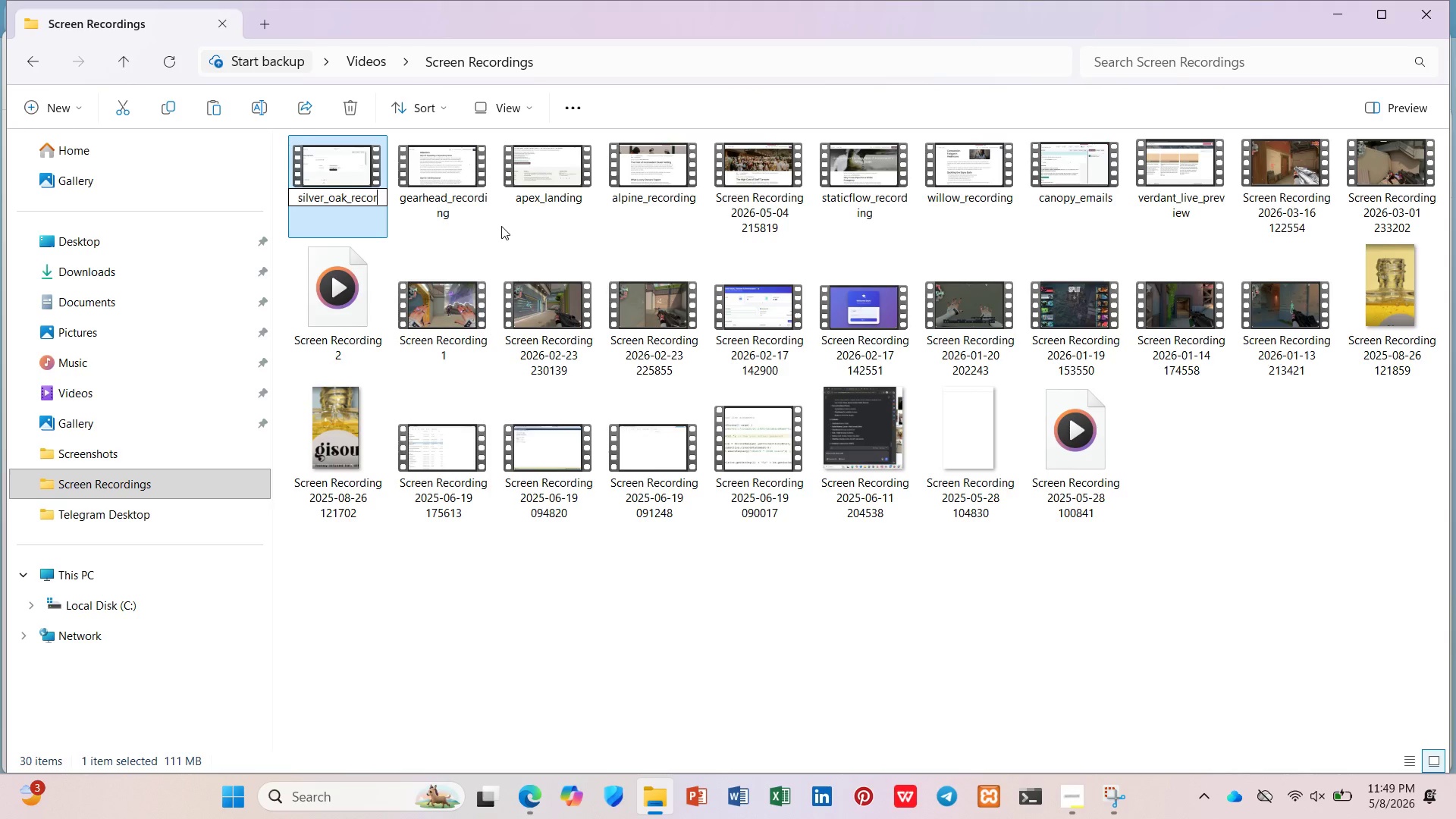 
key(Enter)
 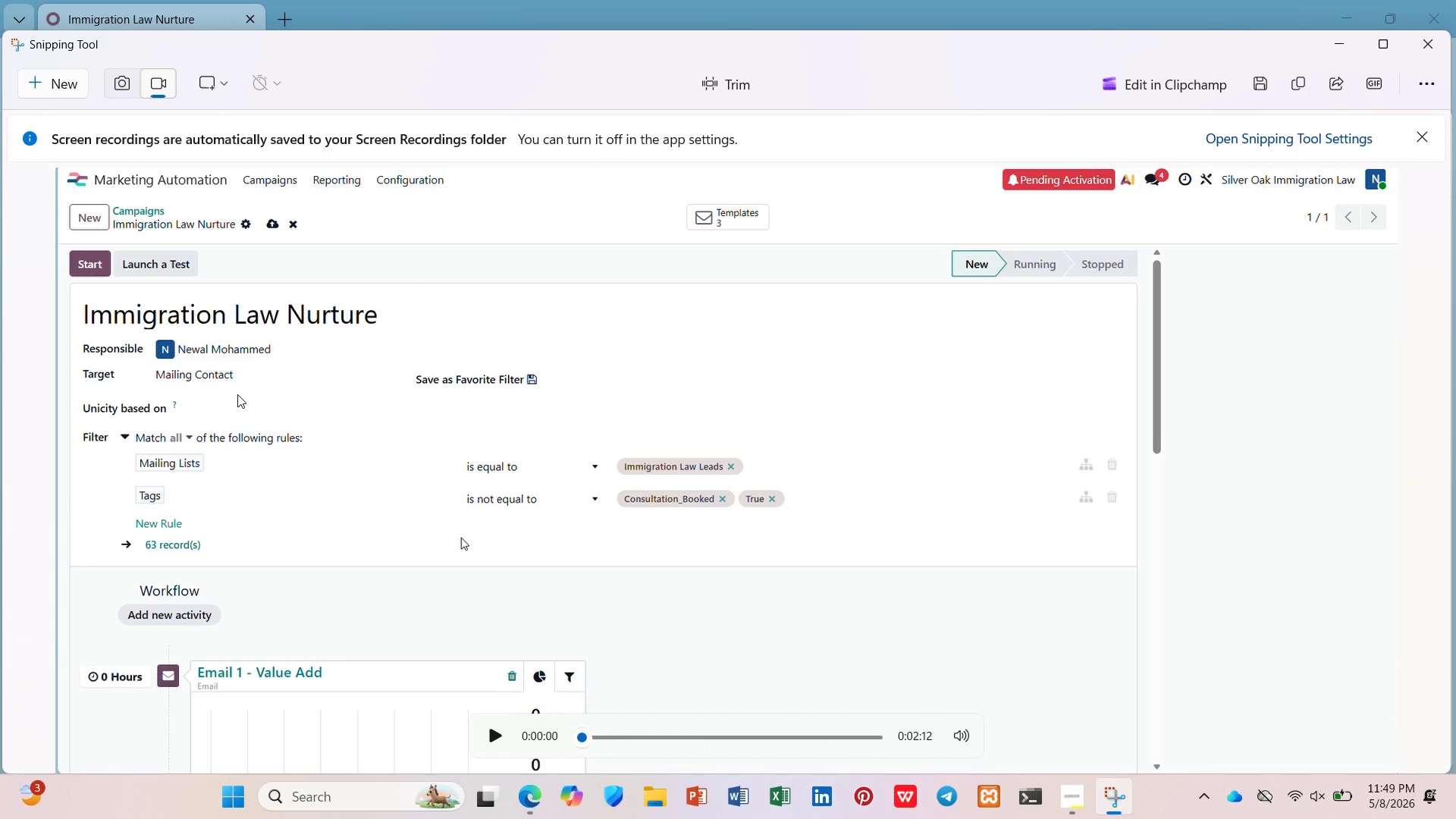 
wait(5.12)
 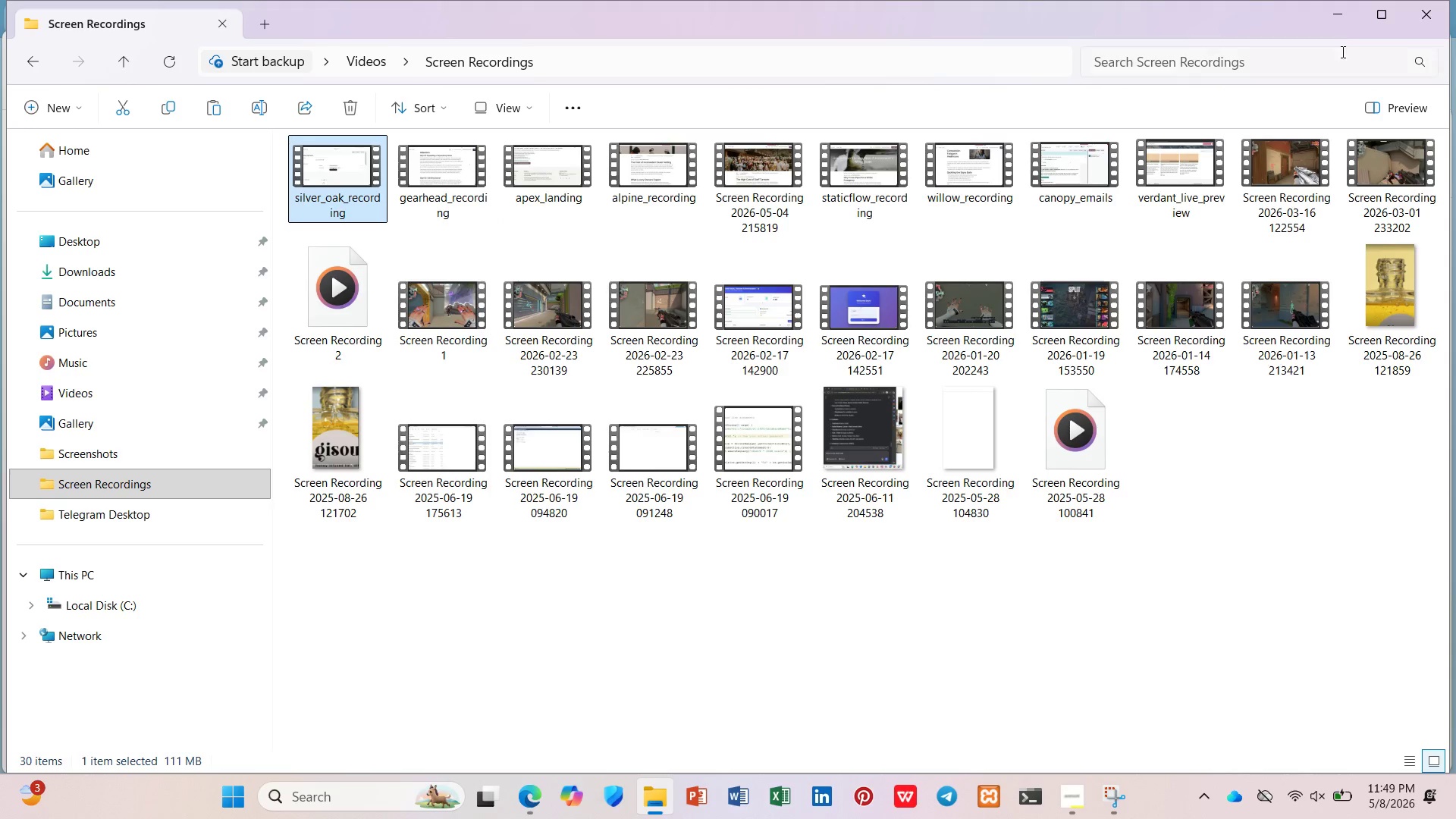 
left_click([1426, 48])
 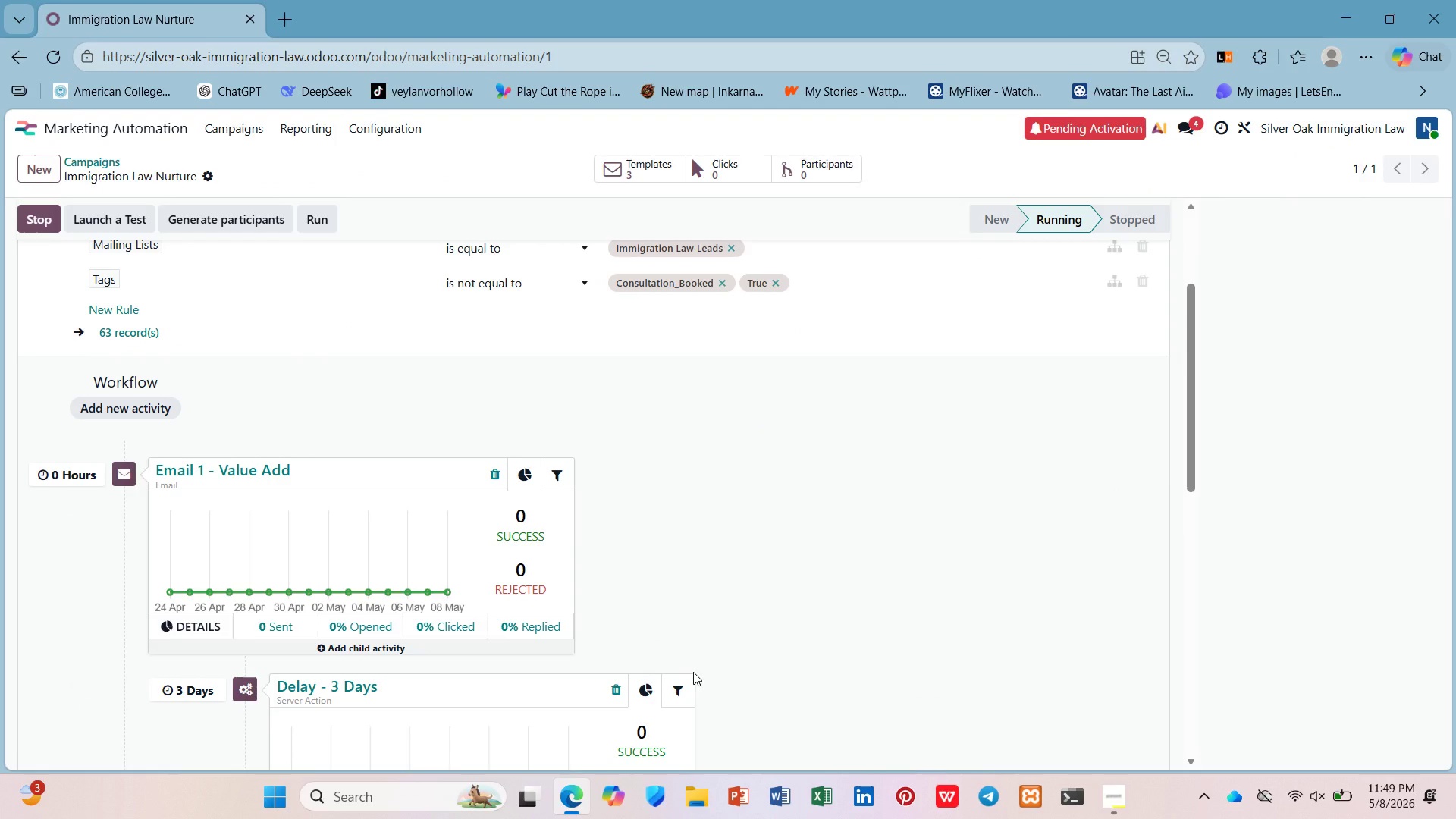 
wait(9.38)
 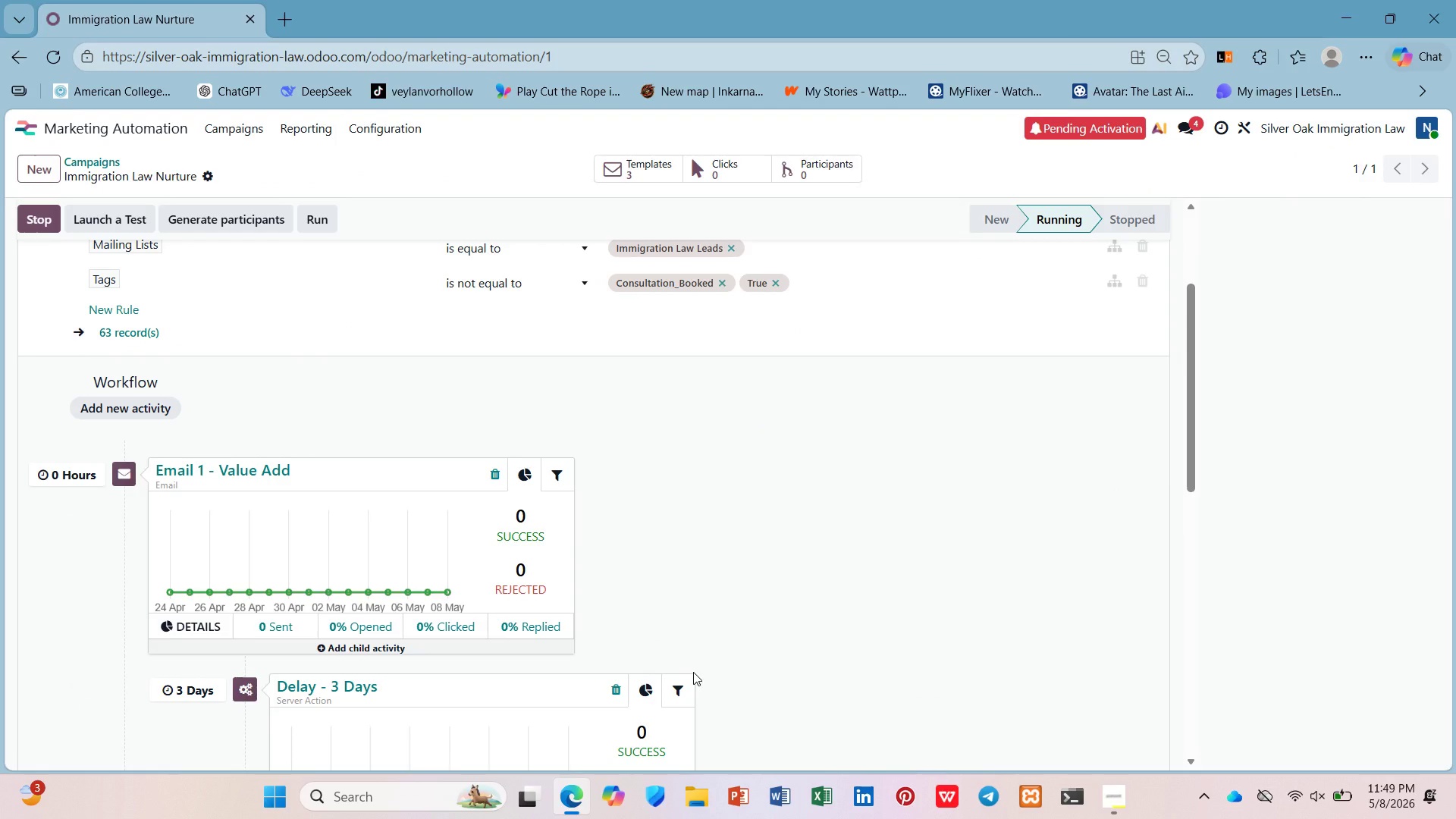 
scroll: coordinate [732, 325], scroll_direction: up, amount: 6.0
 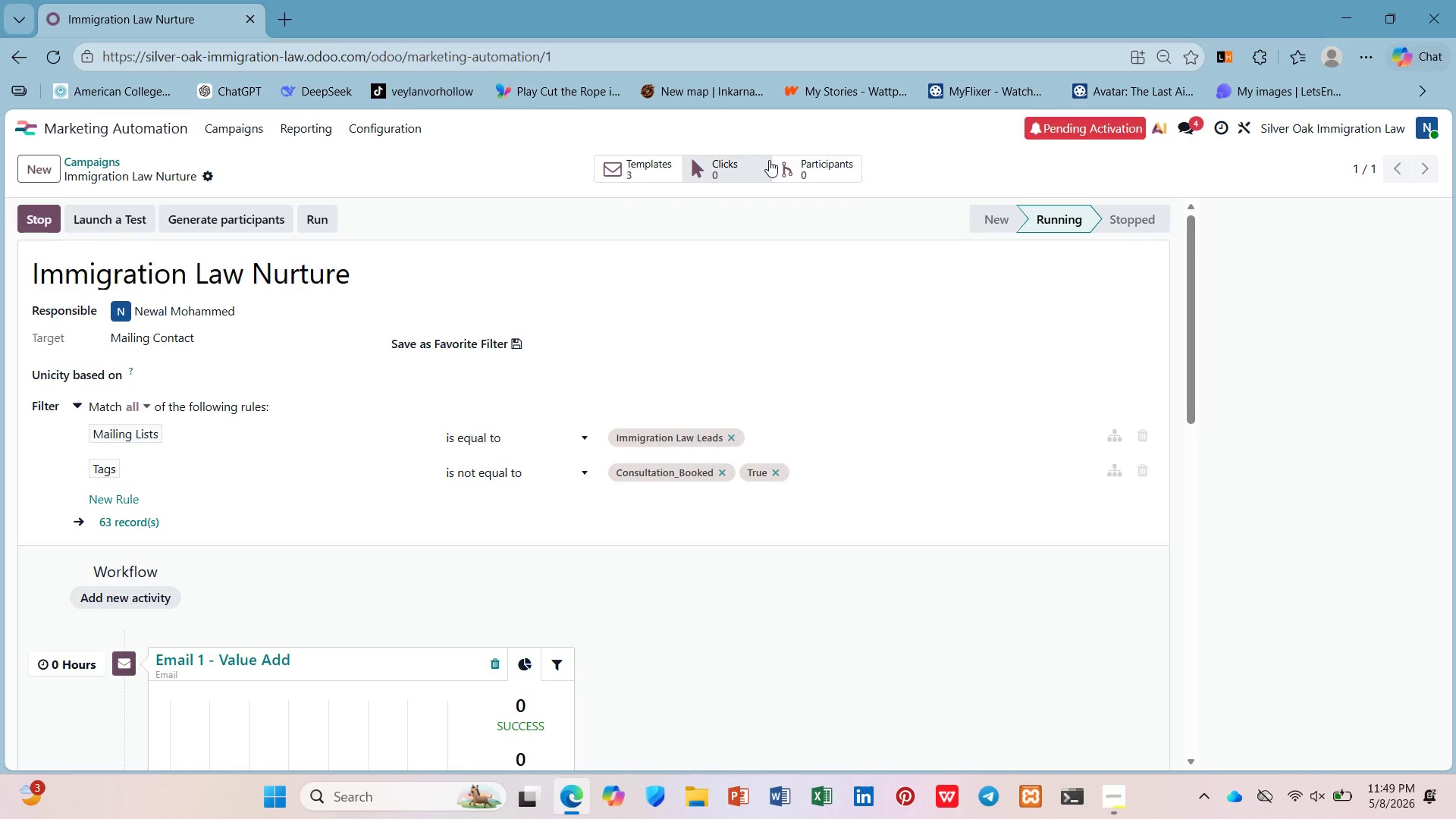 